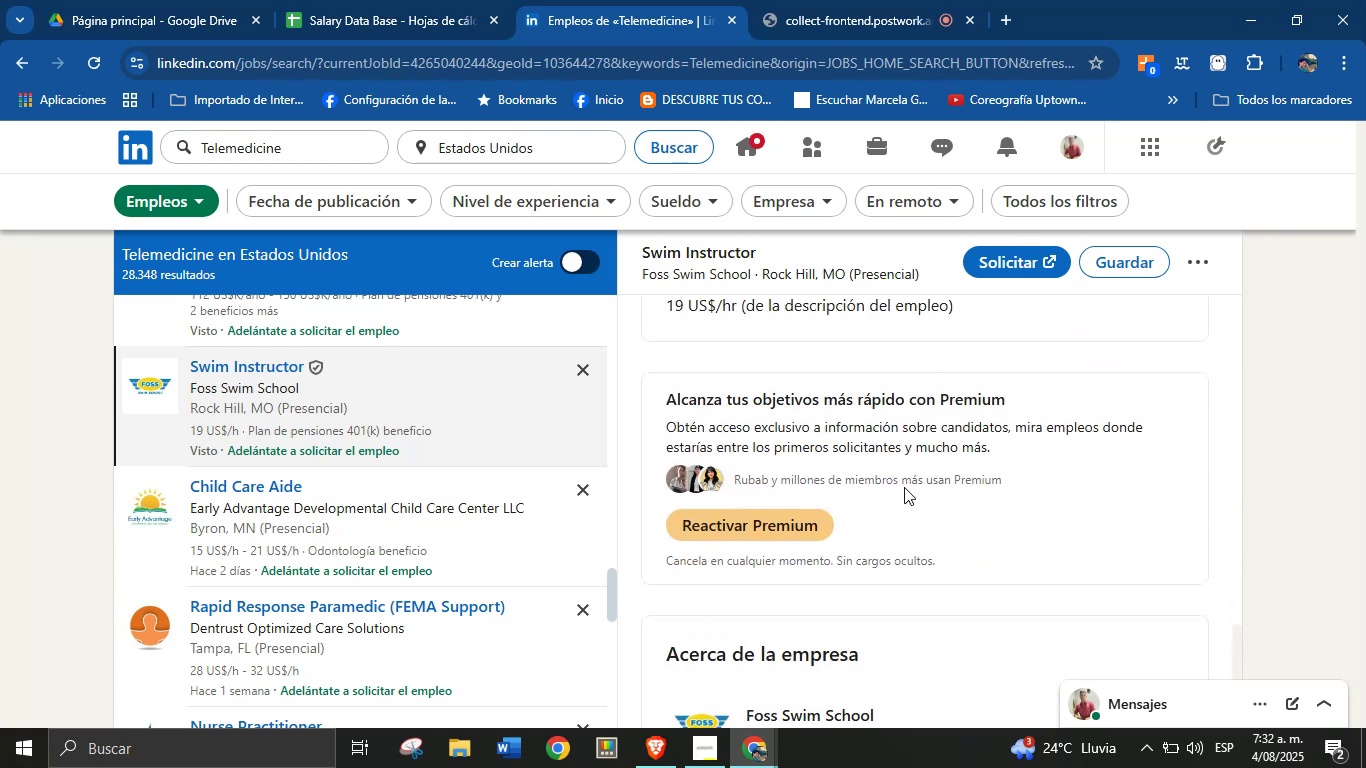 
scroll: coordinate [865, 487], scroll_direction: none, amount: 0.0
 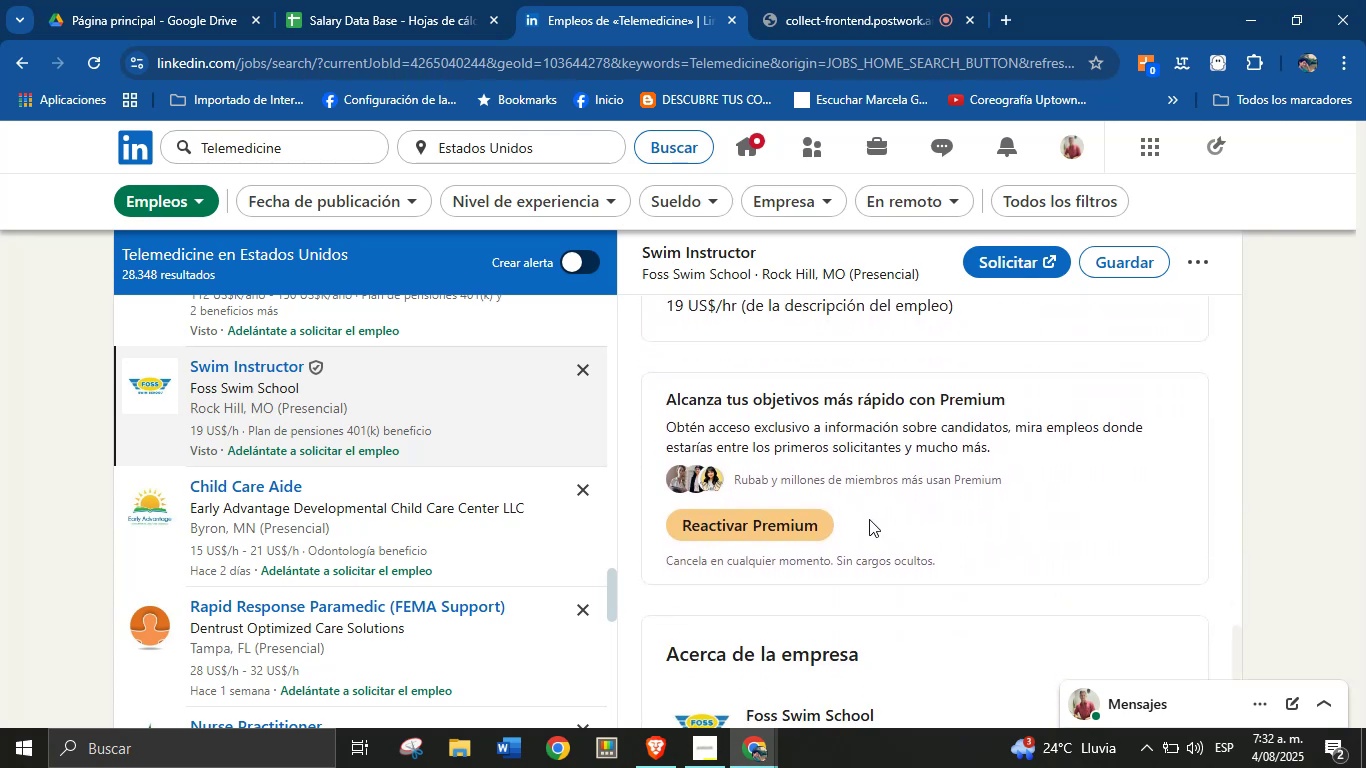 
scroll: coordinate [870, 598], scroll_direction: down, amount: 2.0
 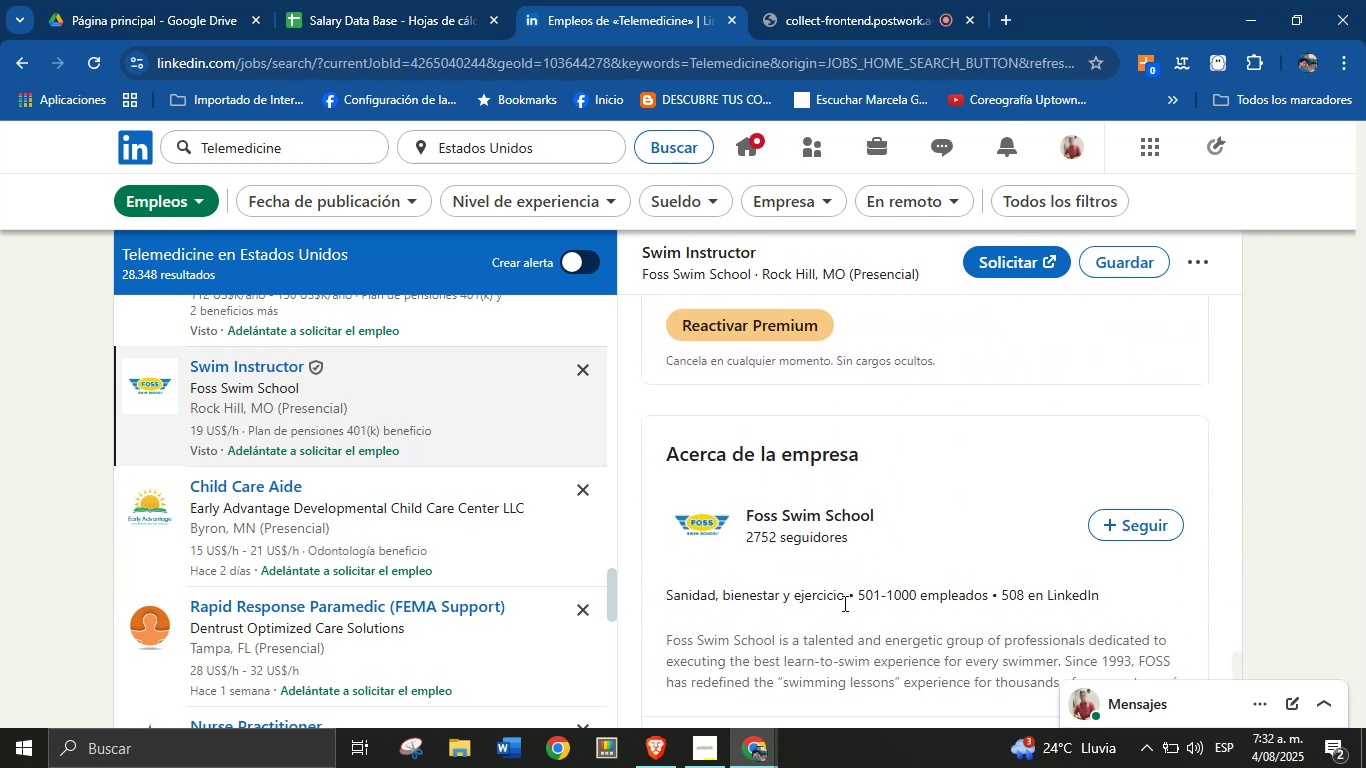 
left_click_drag(start_coordinate=[843, 595], to_coordinate=[667, 594])
 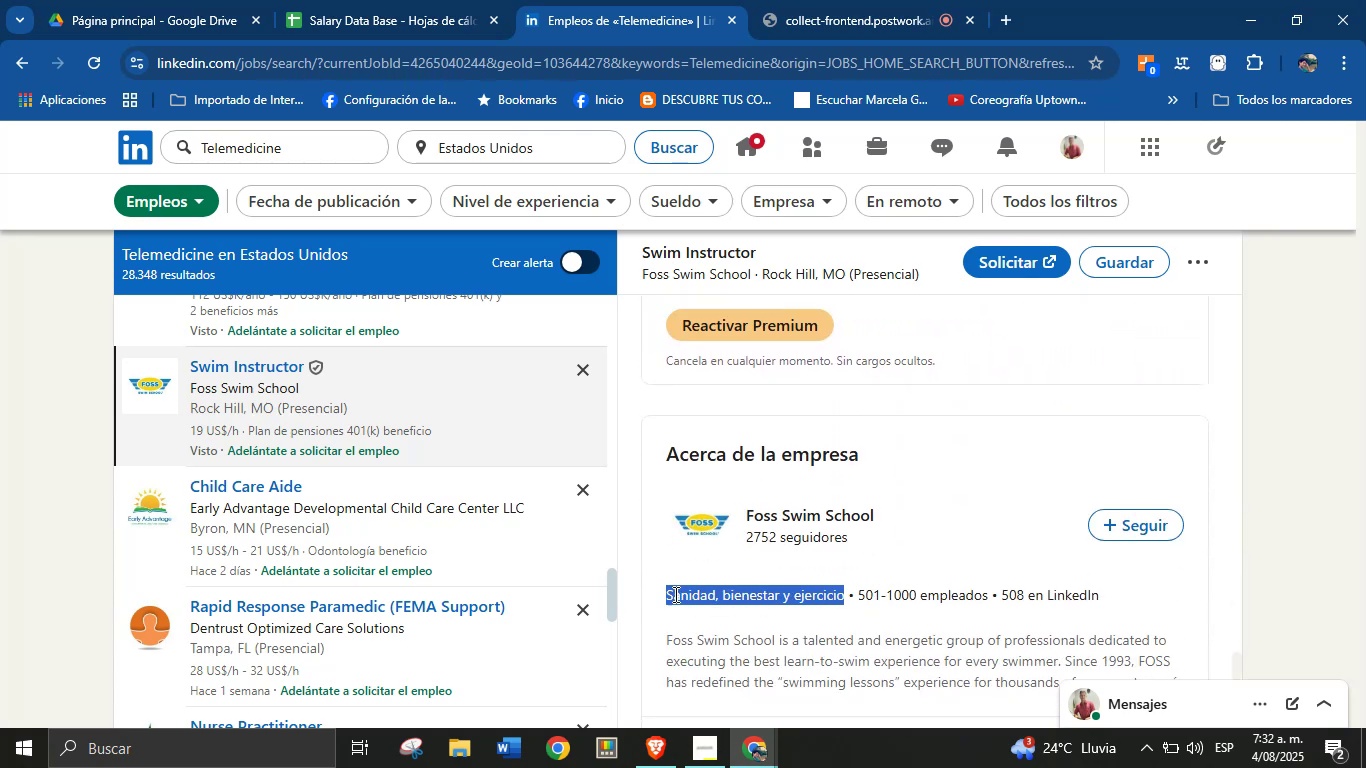 
key(Alt+AltLeft)
 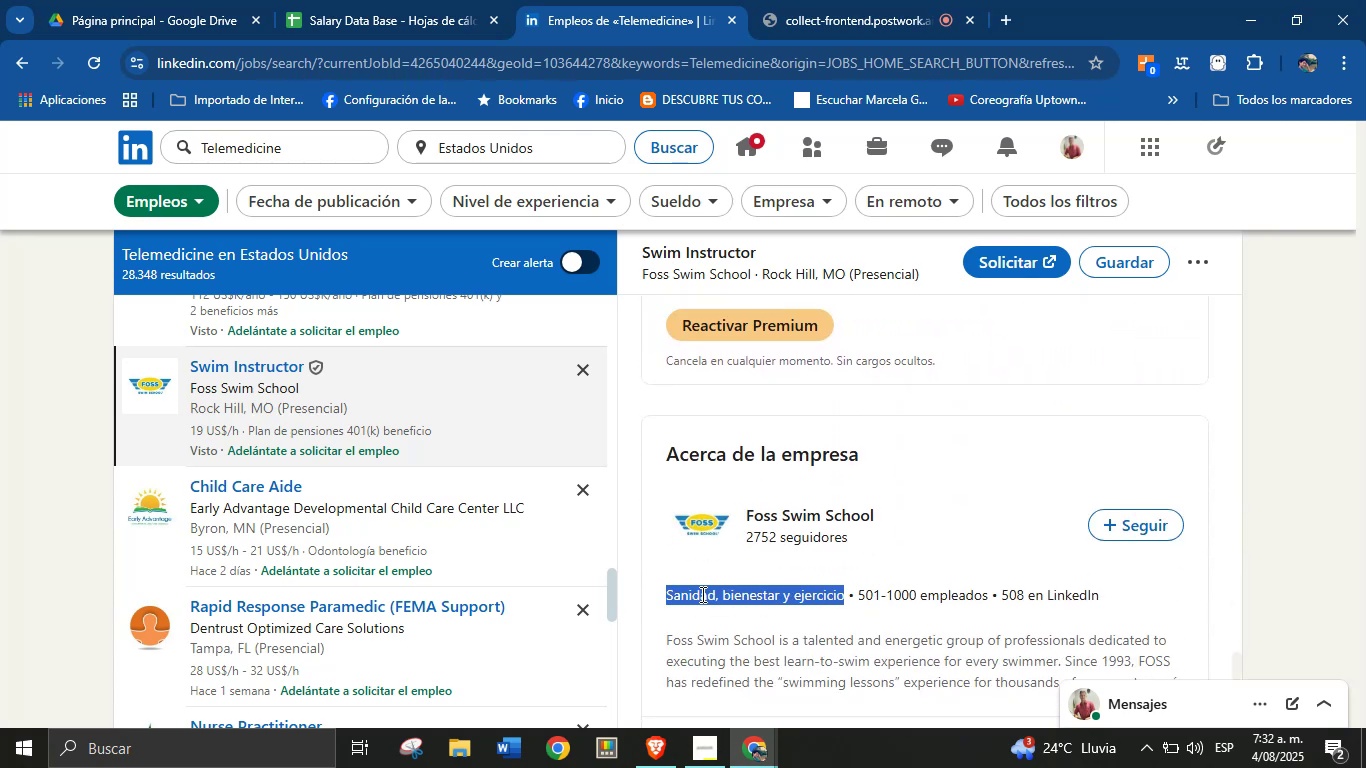 
key(Alt+Control+C)
 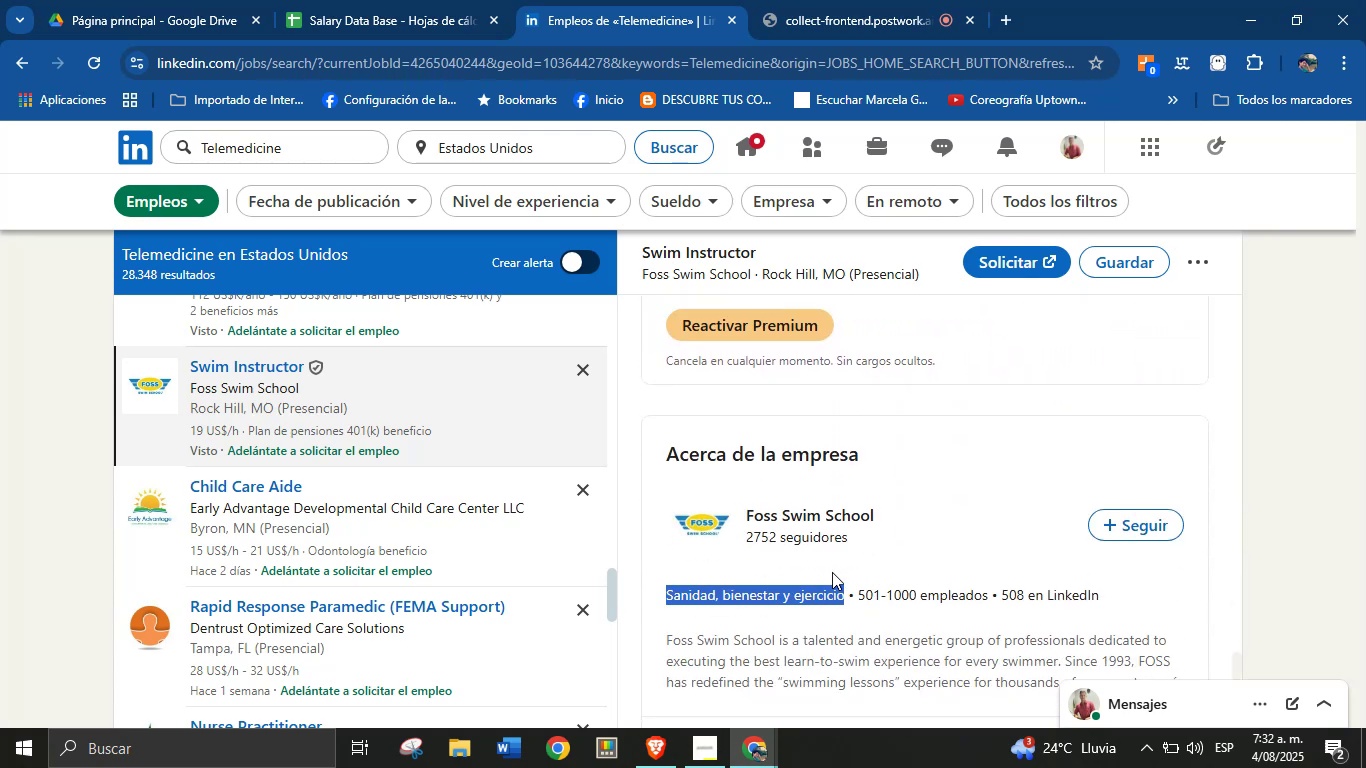 
key(Alt+Control+ControlLeft)
 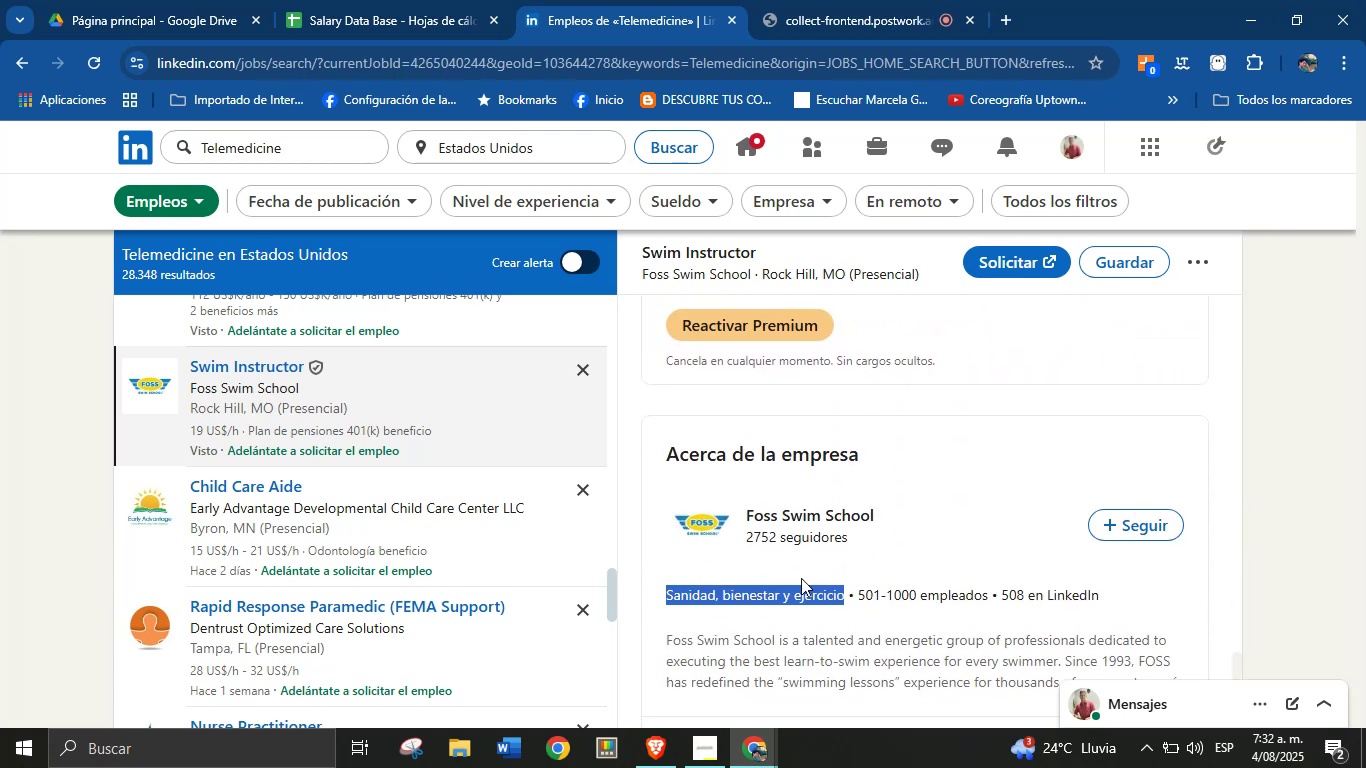 
scroll: coordinate [860, 565], scroll_direction: down, amount: 1.0
 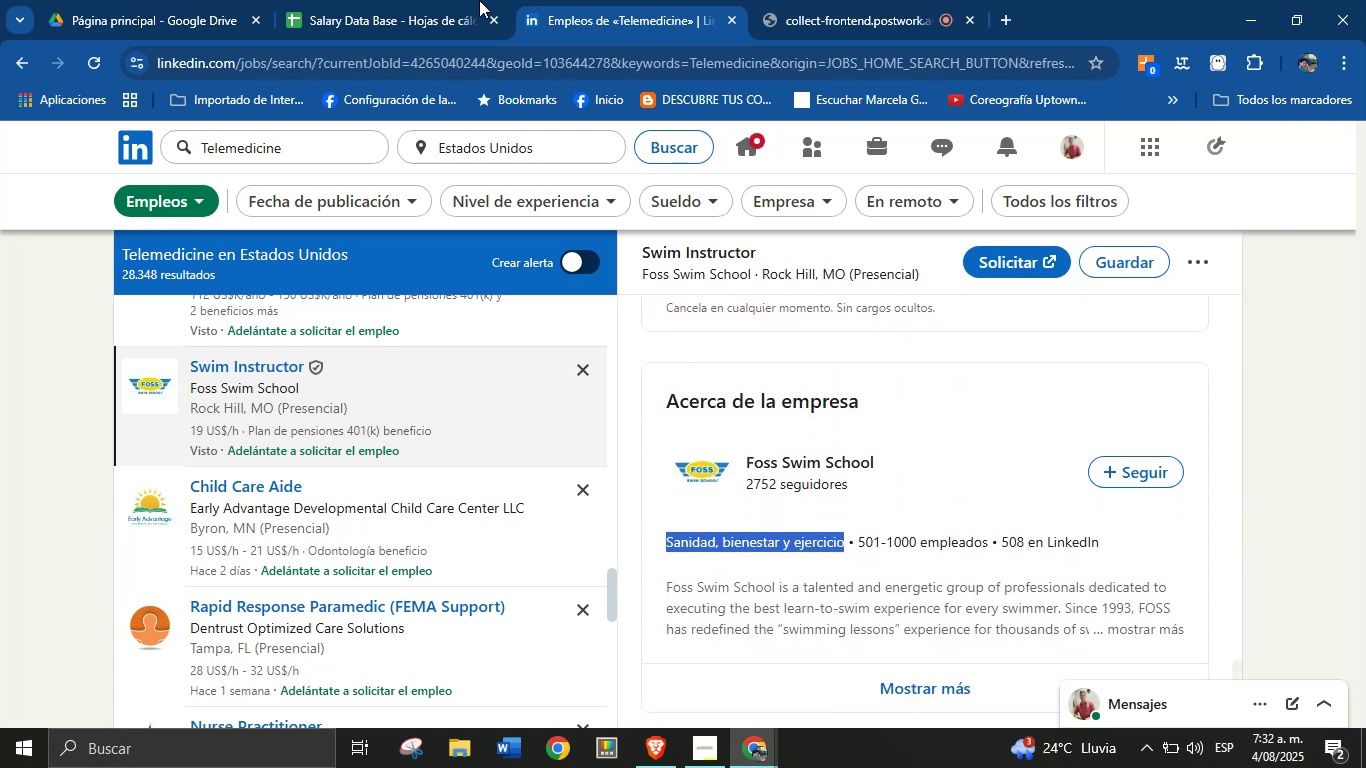 
left_click([395, 0])
 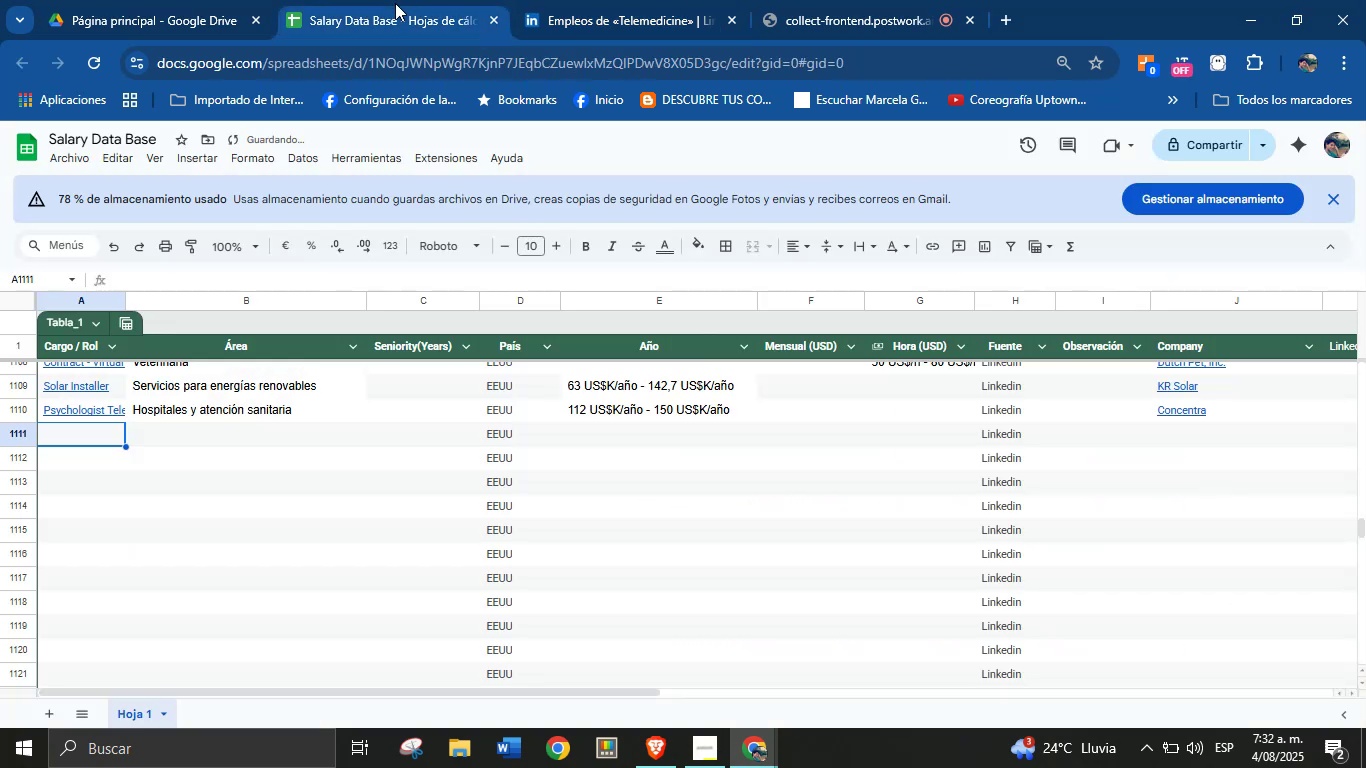 
key(Meta+MetaLeft)
 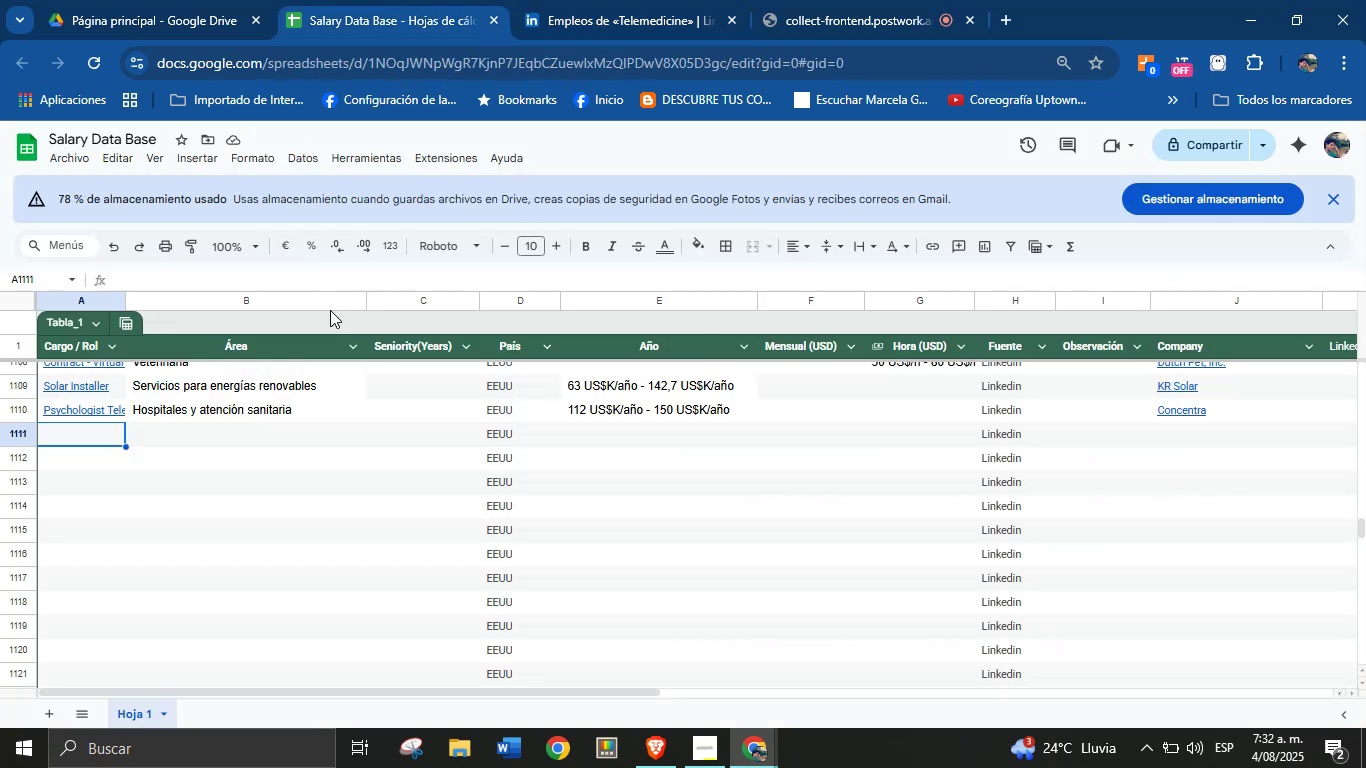 
key(Meta+MetaLeft)
 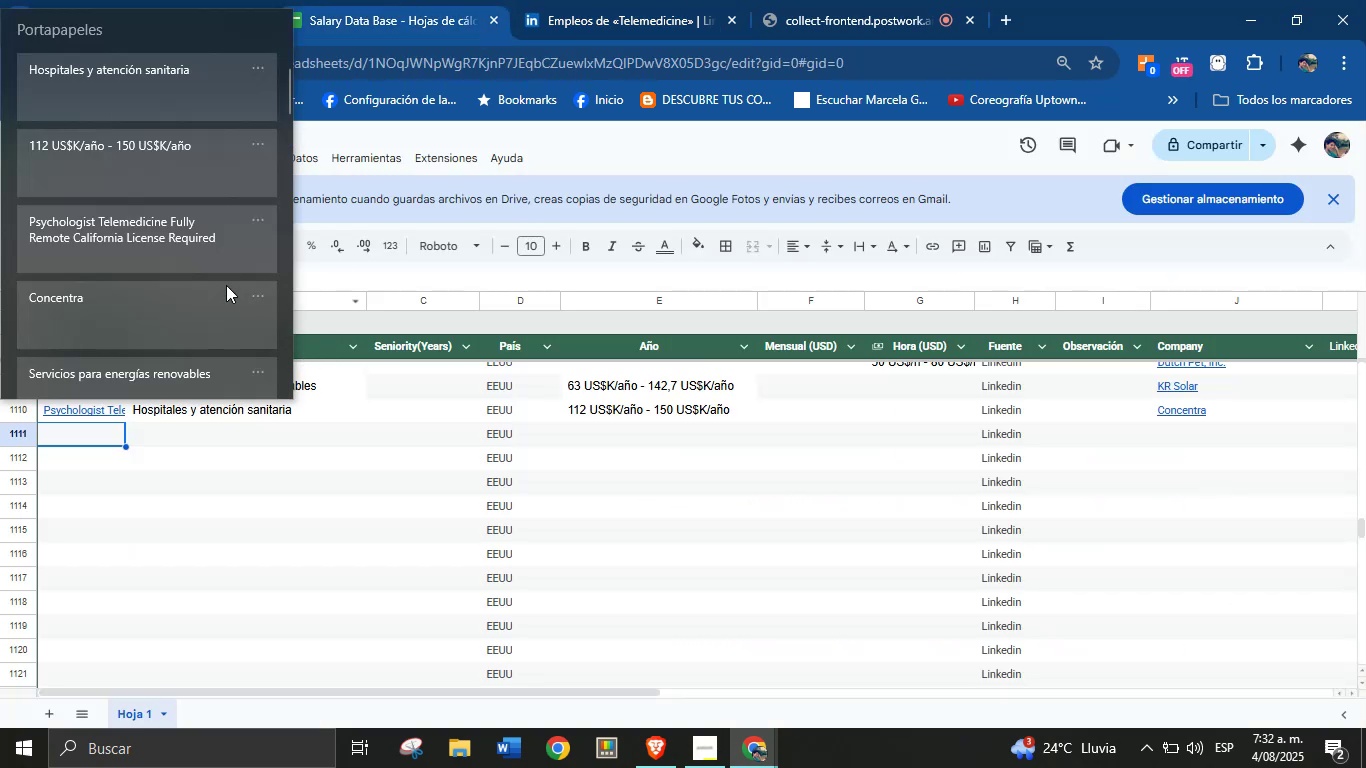 
key(Meta+V)
 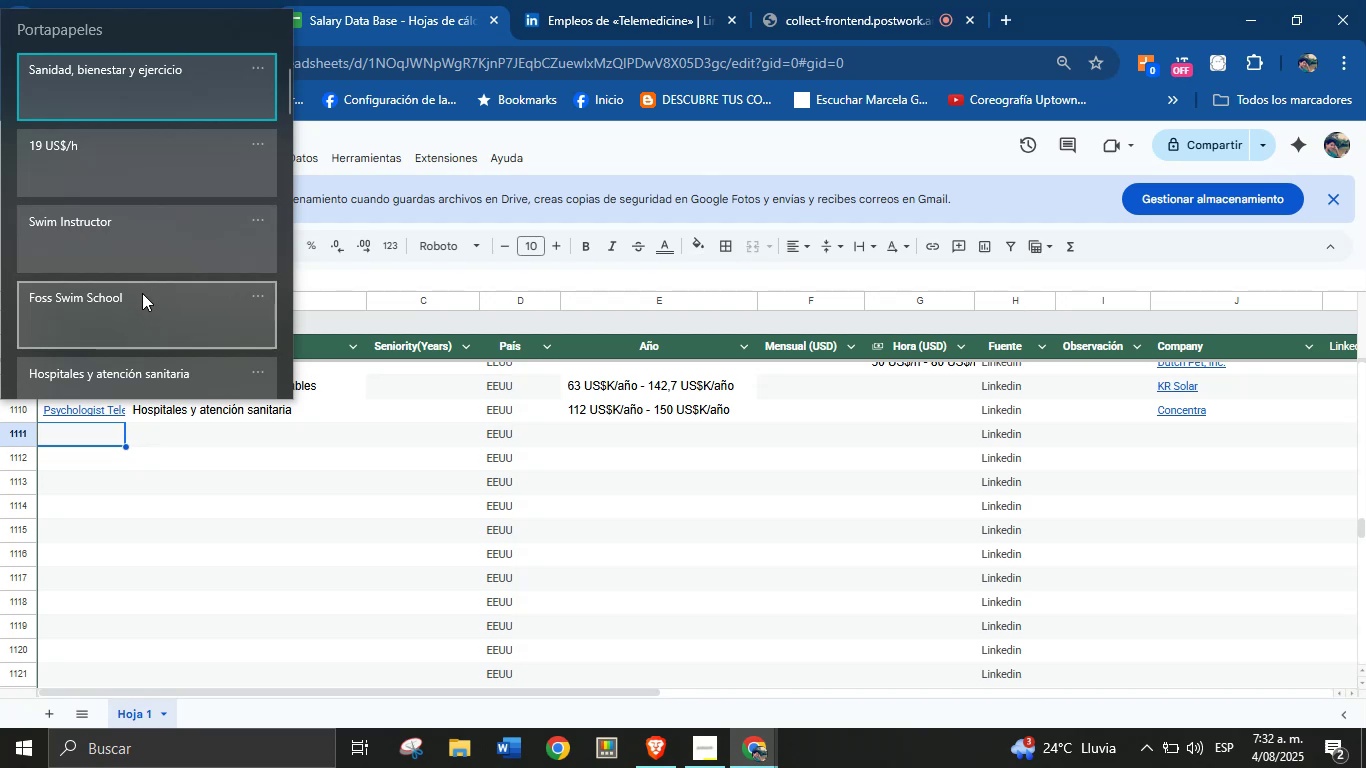 
wait(5.02)
 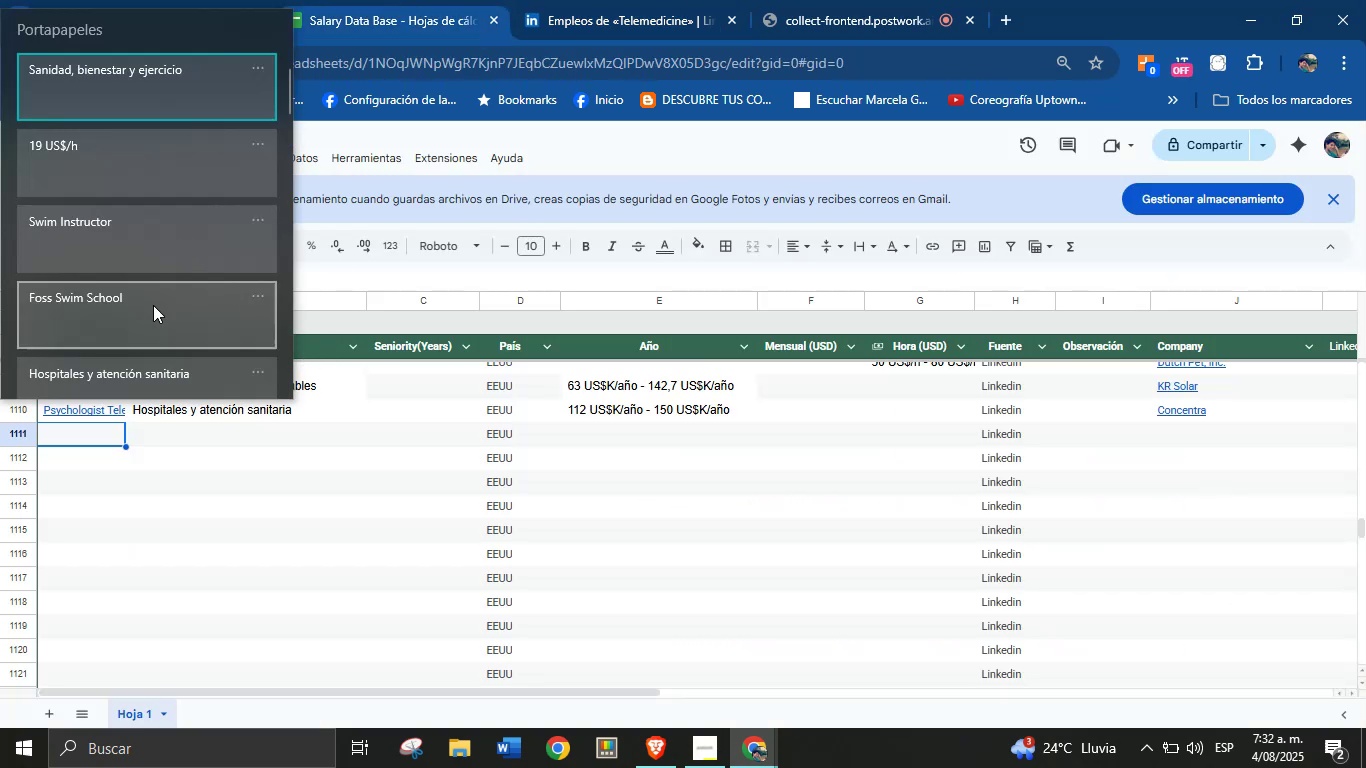 
left_click([177, 248])
 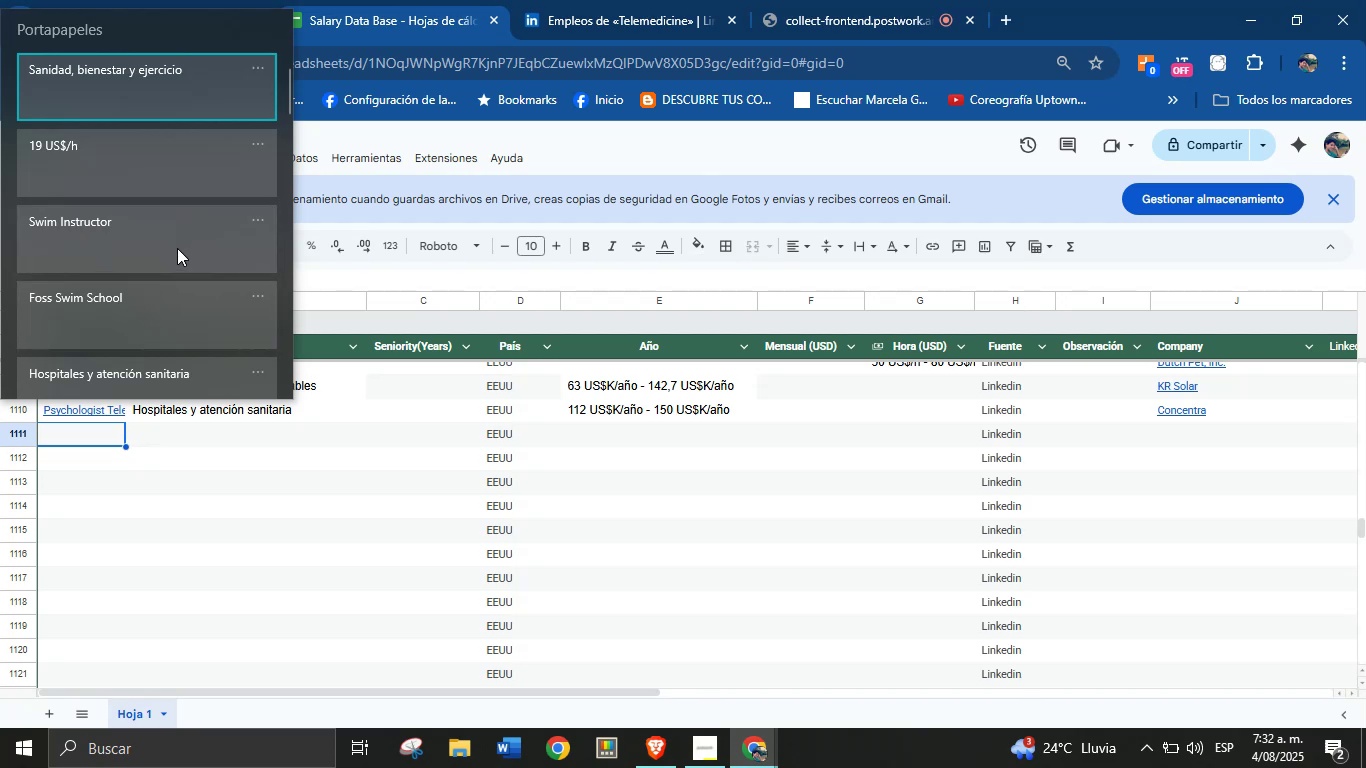 
key(Control+ControlLeft)
 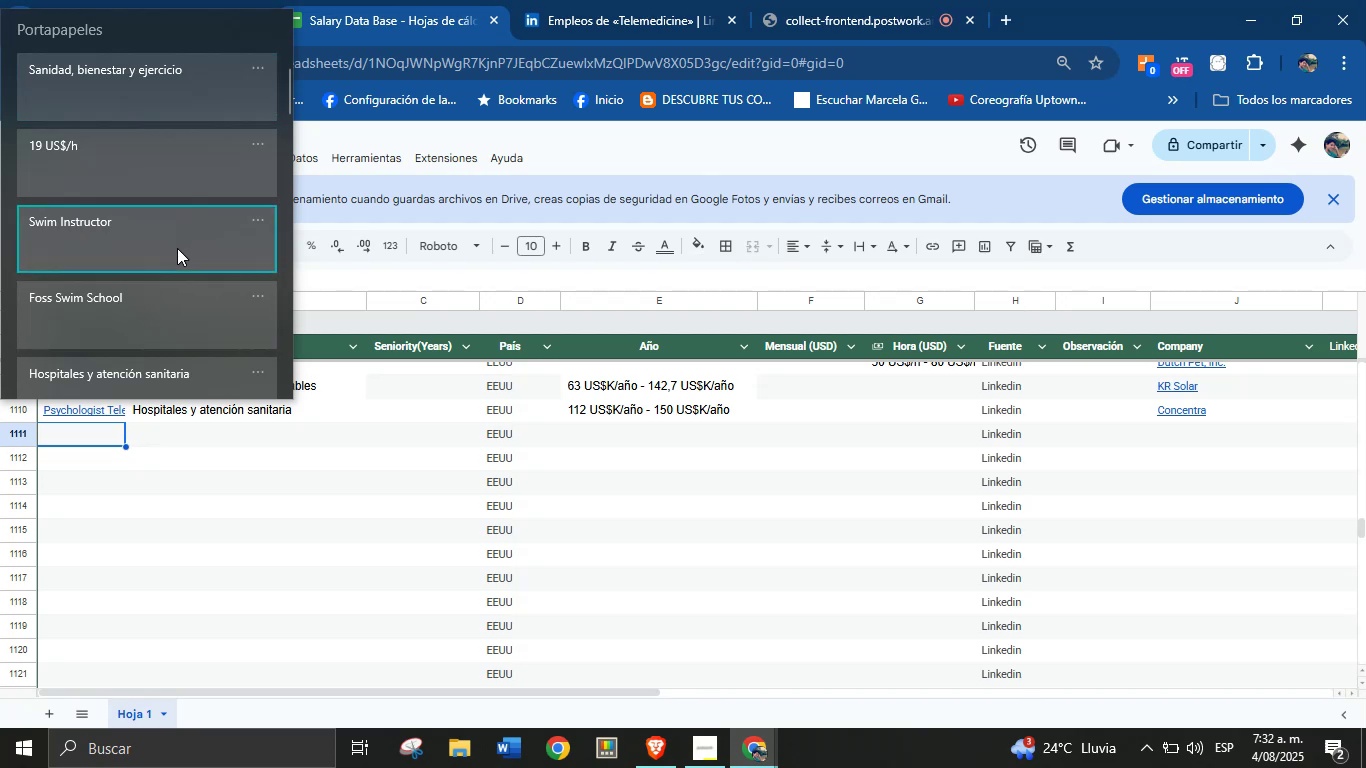 
key(Control+V)
 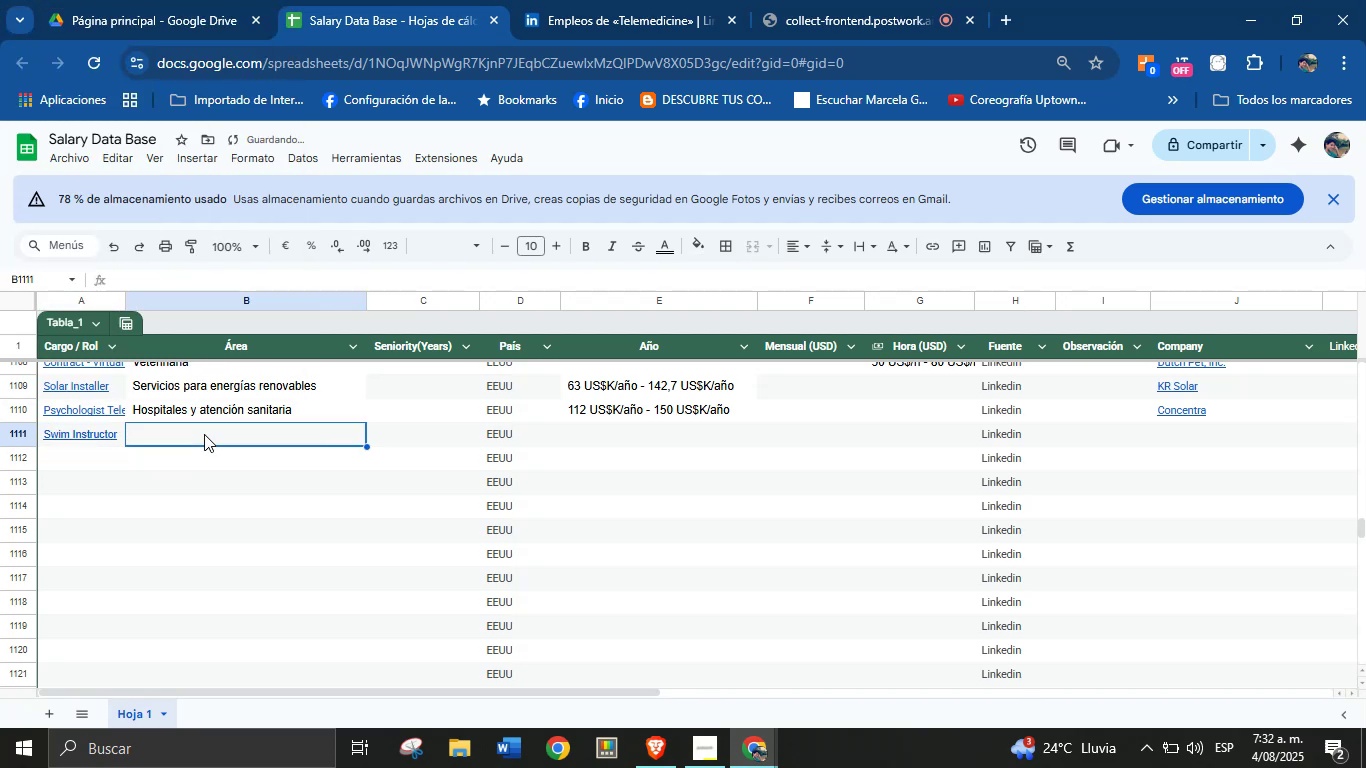 
key(Meta+MetaLeft)
 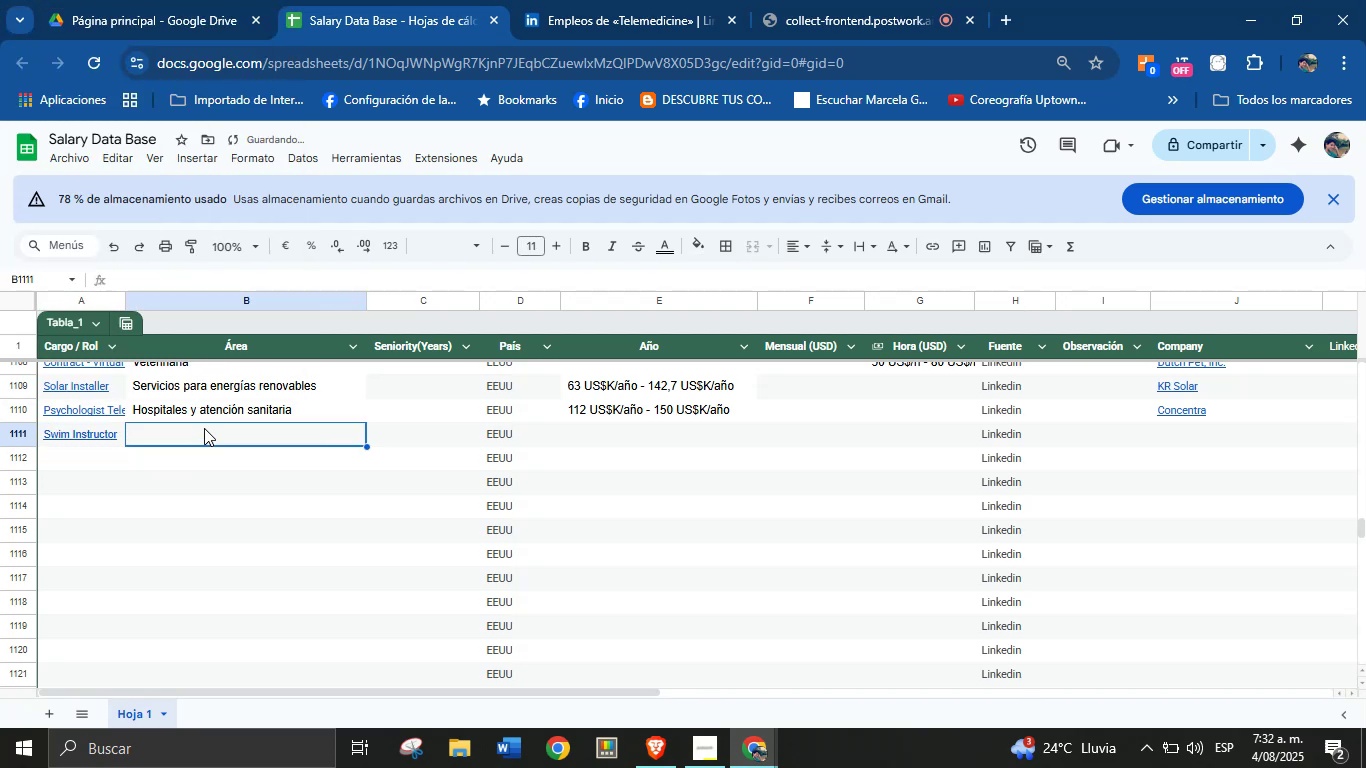 
key(Meta+MetaLeft)
 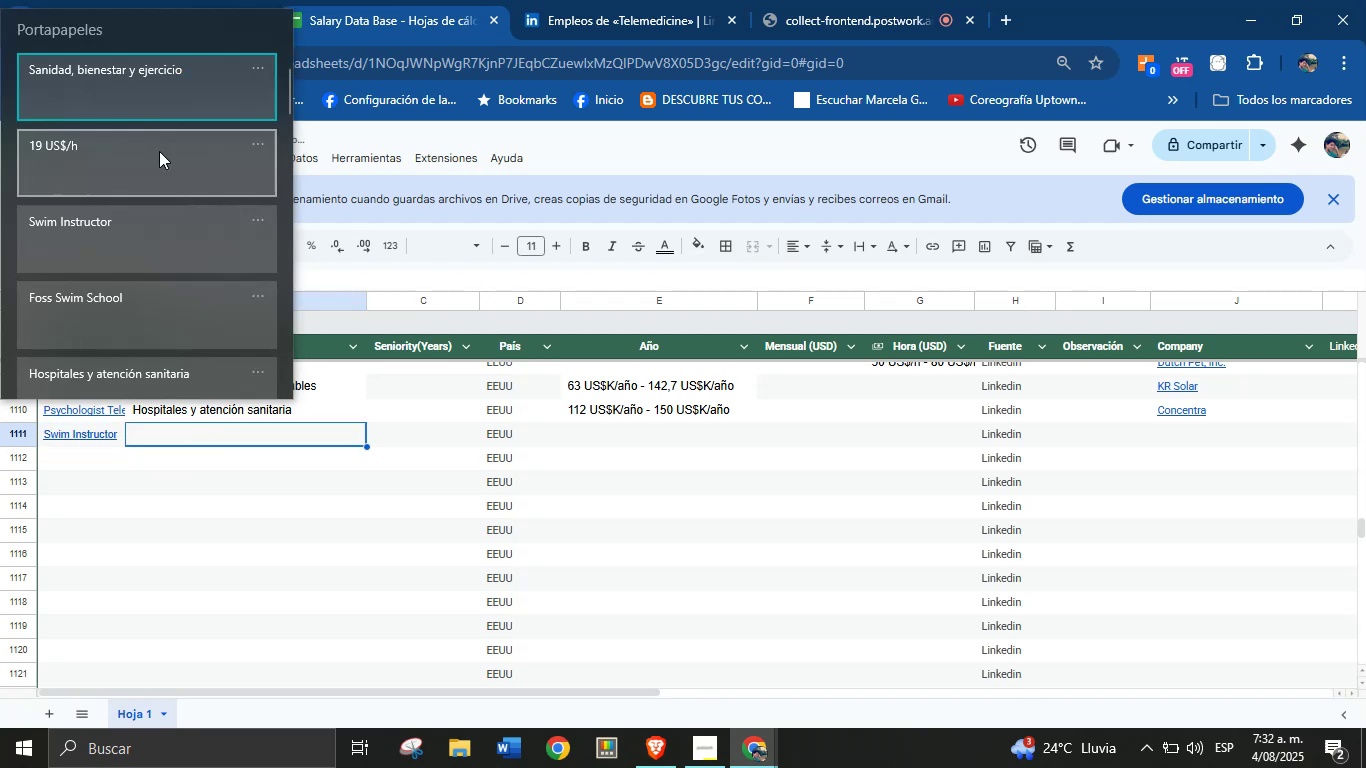 
key(Meta+V)
 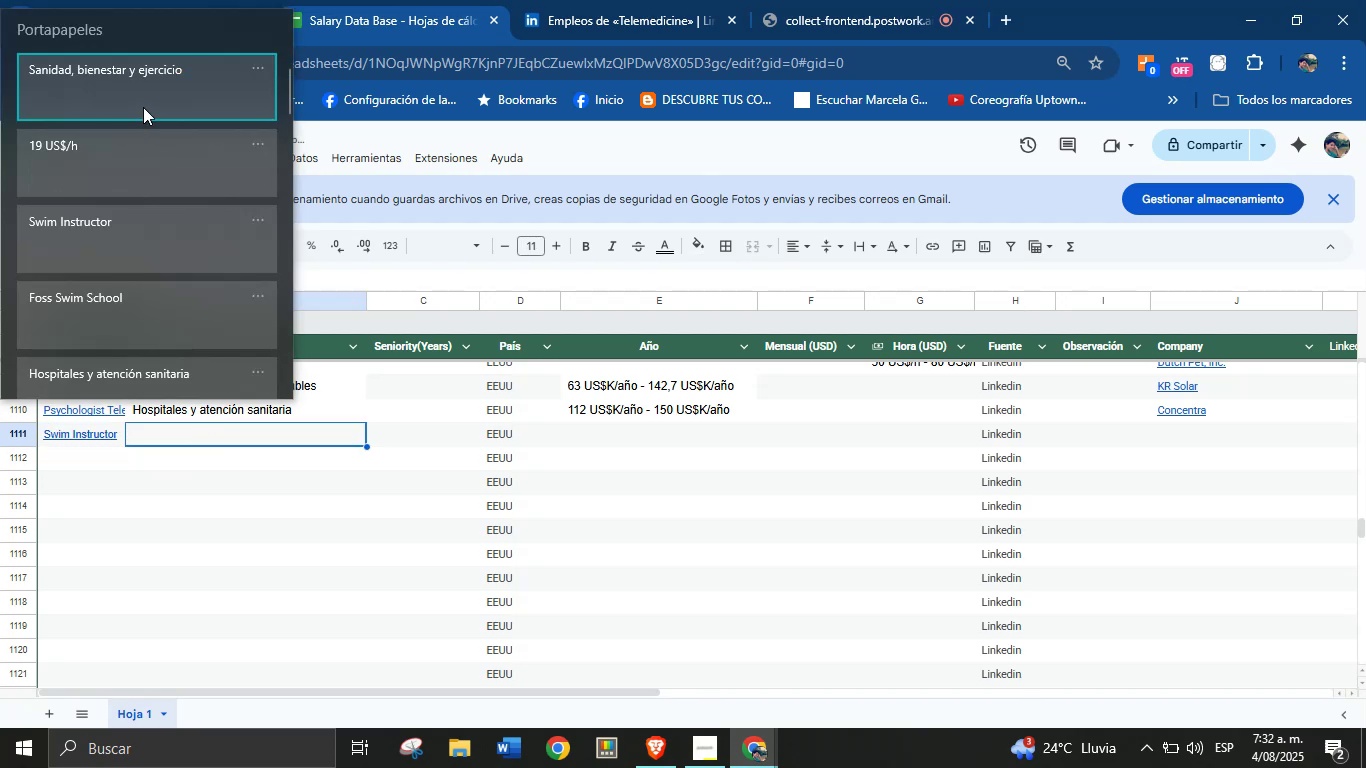 
left_click([144, 103])
 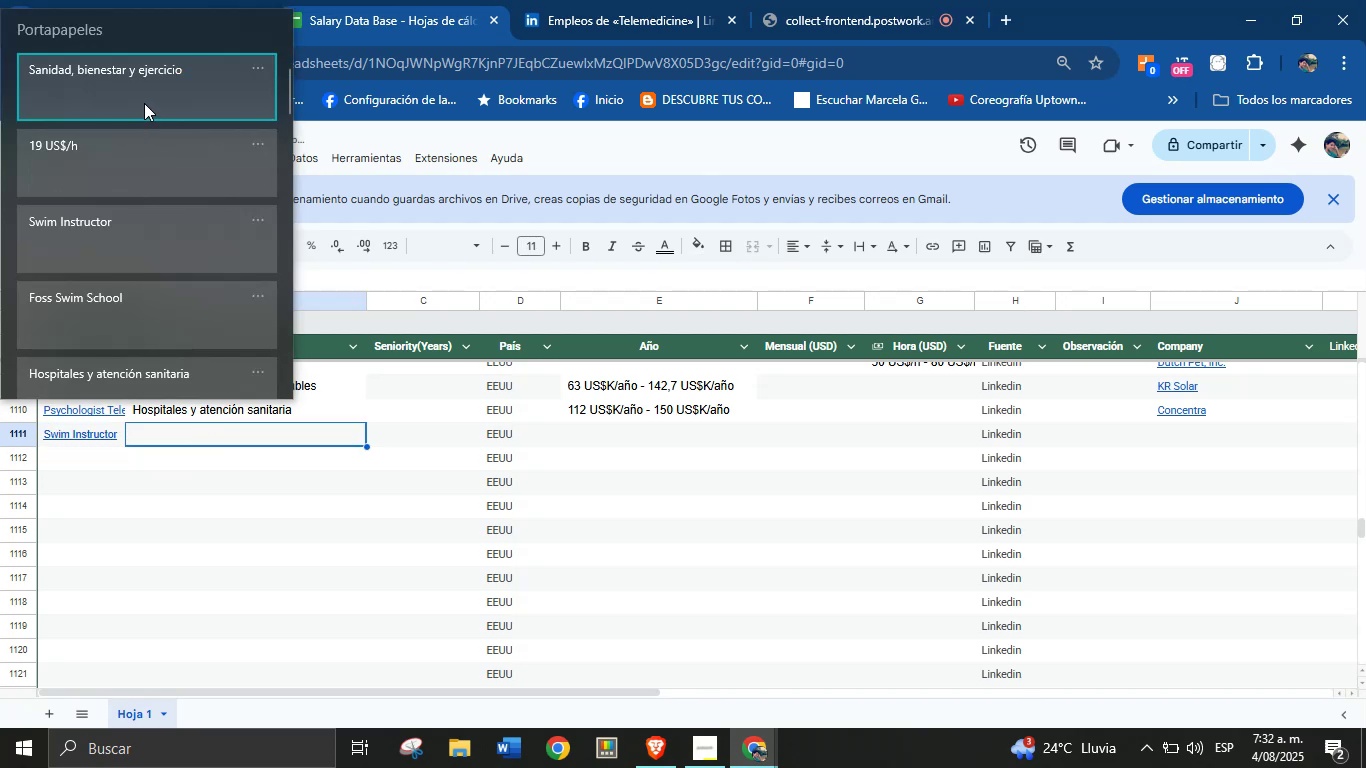 
key(Control+ControlLeft)
 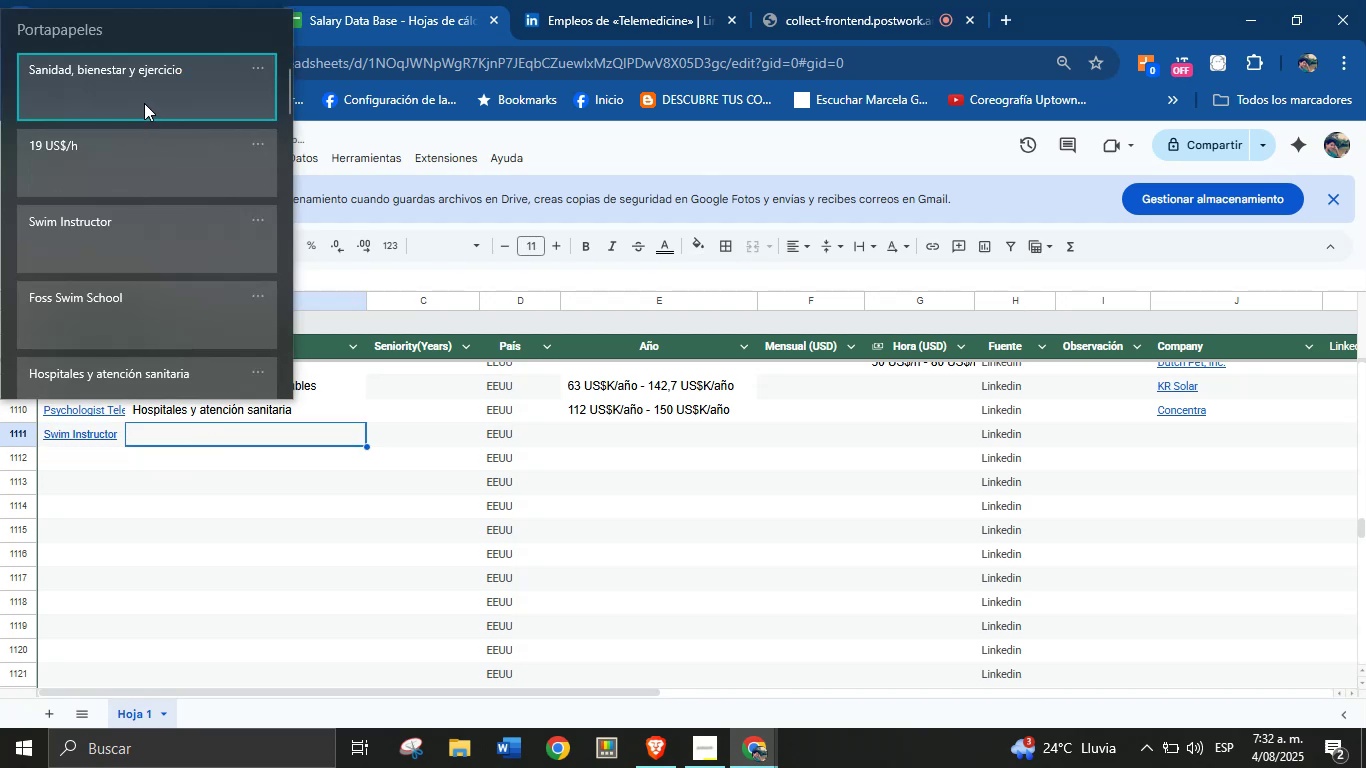 
key(Control+V)
 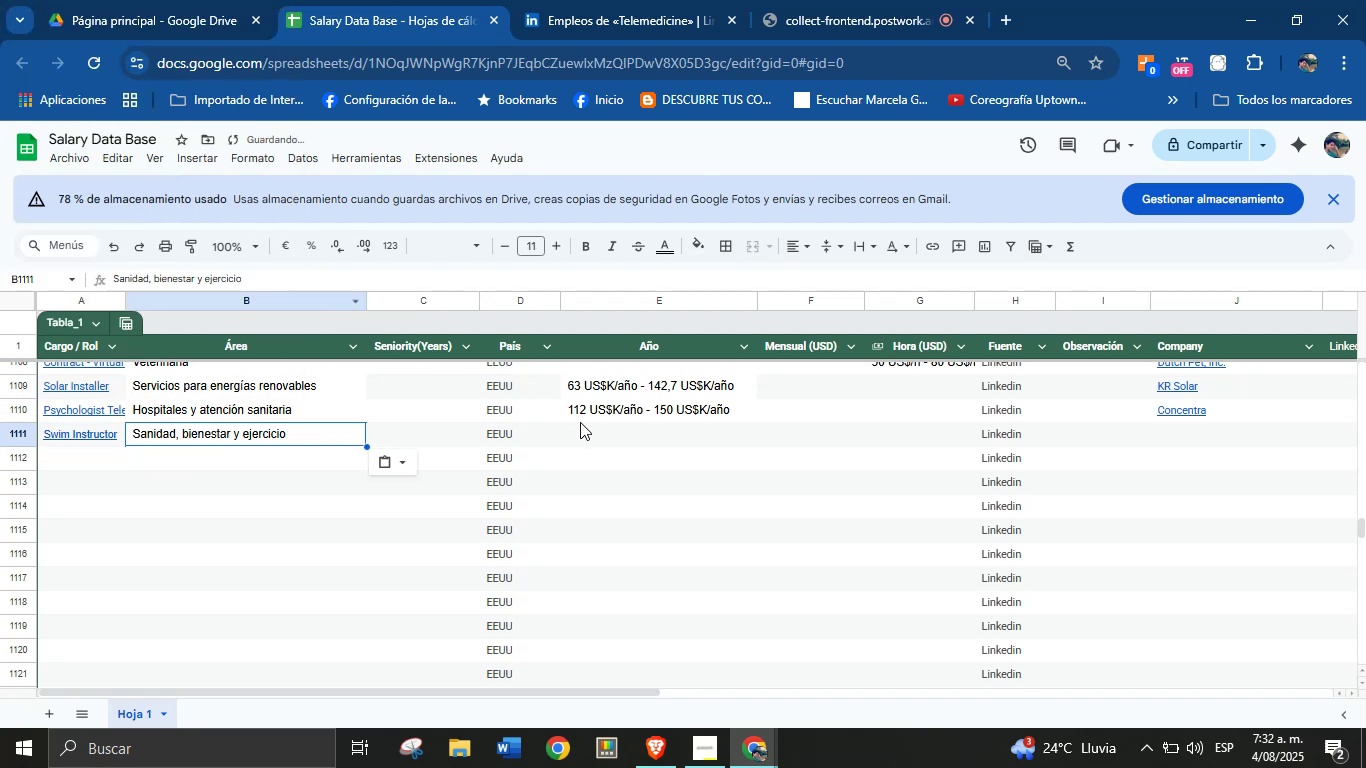 
left_click([594, 442])
 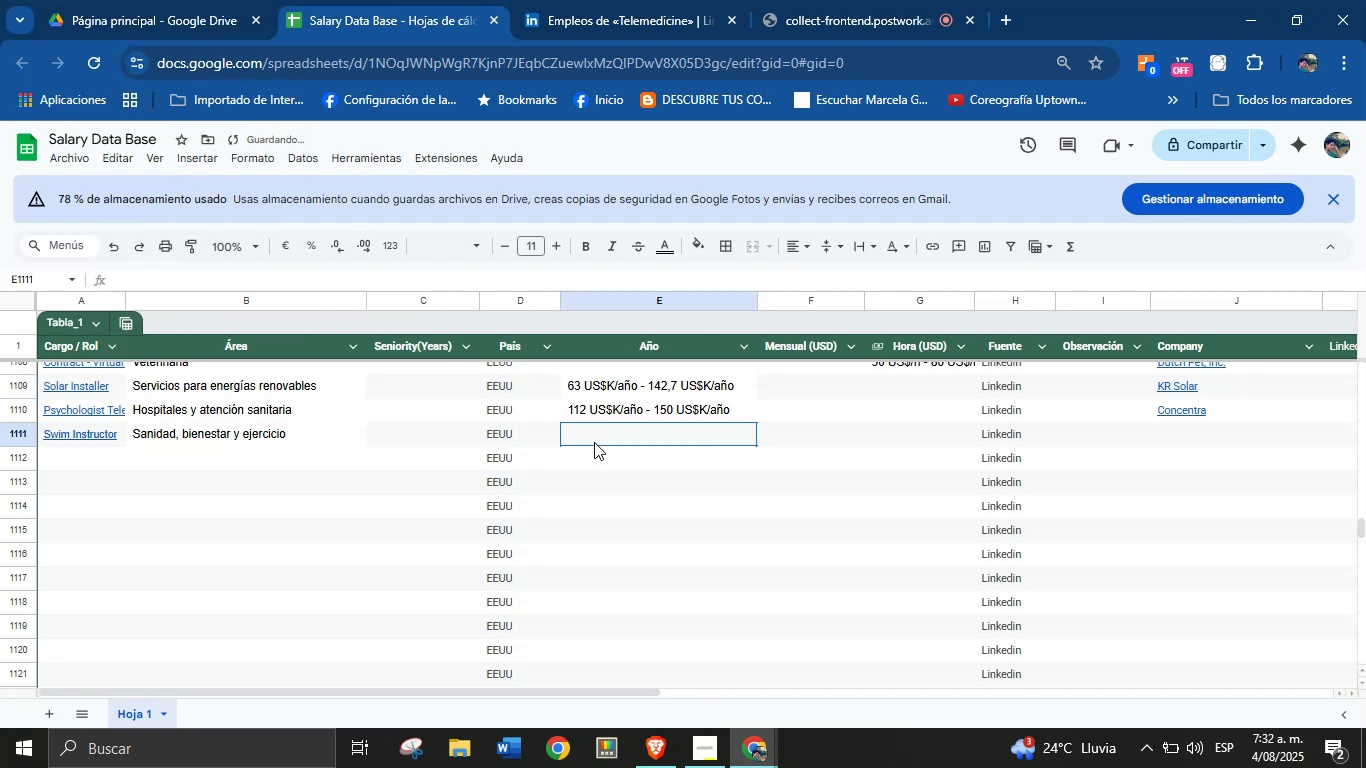 
key(Meta+MetaLeft)
 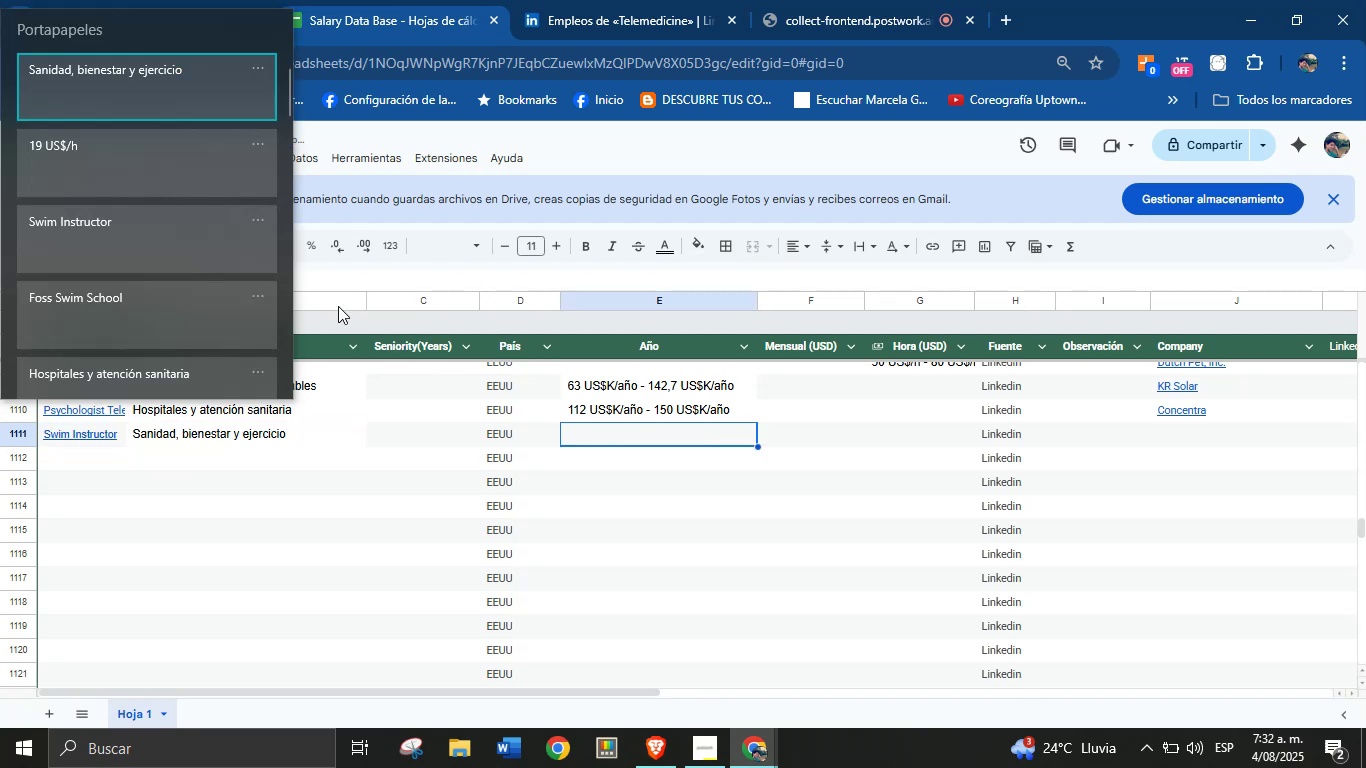 
key(Meta+MetaLeft)
 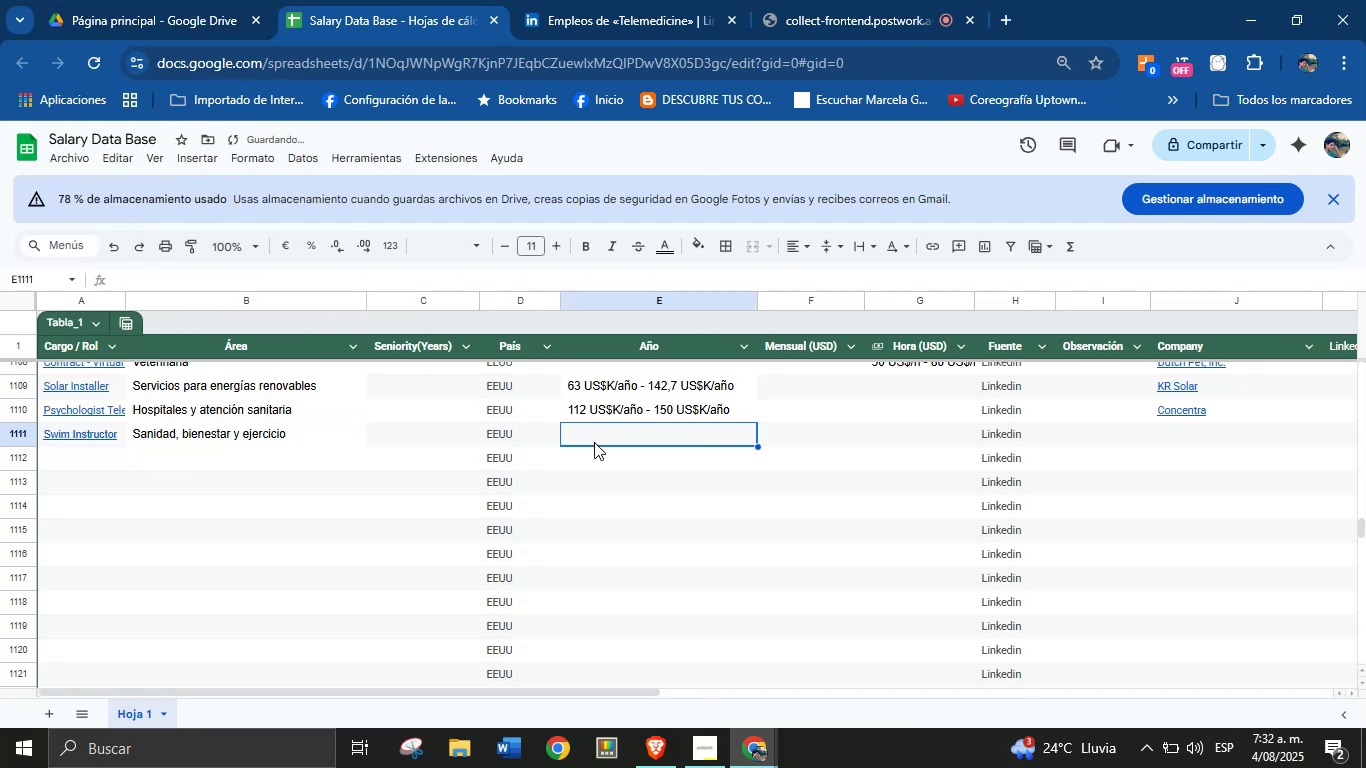 
key(Meta+V)
 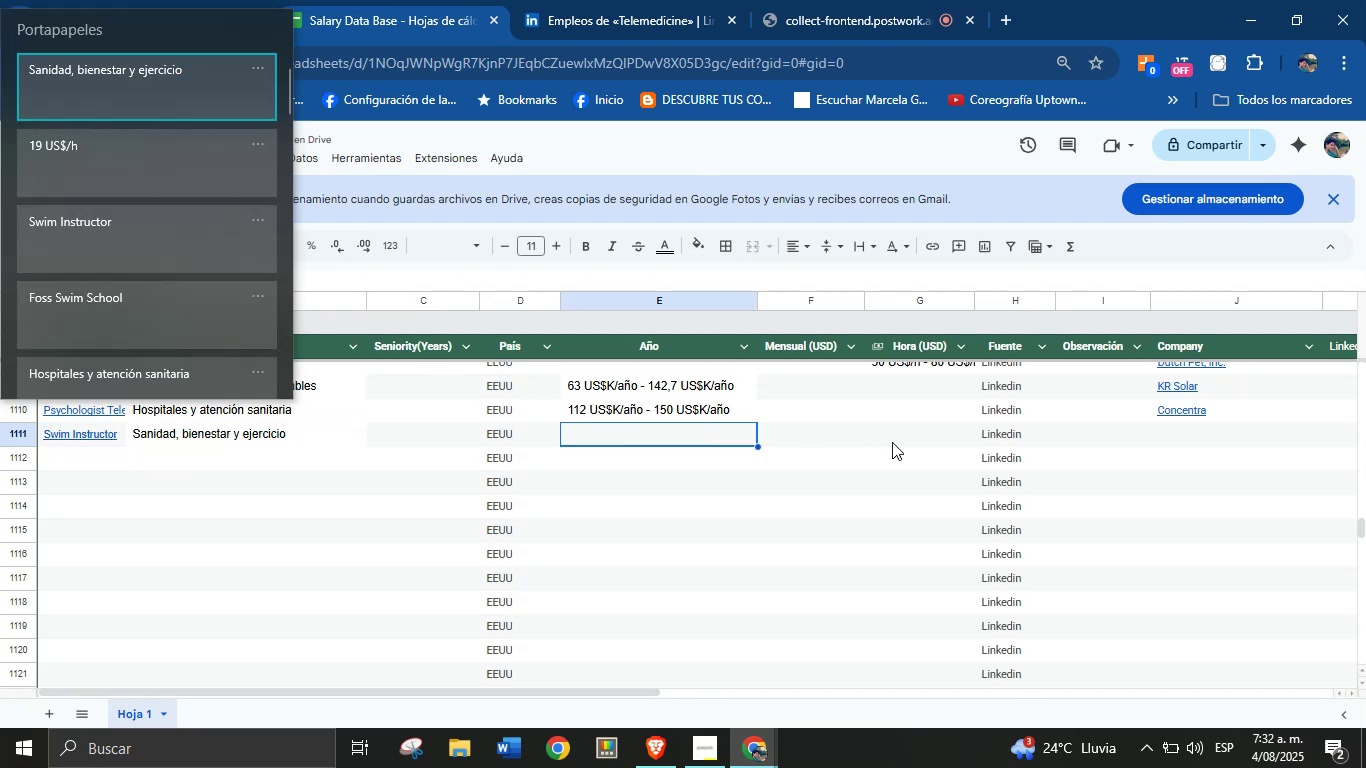 
double_click([904, 442])
 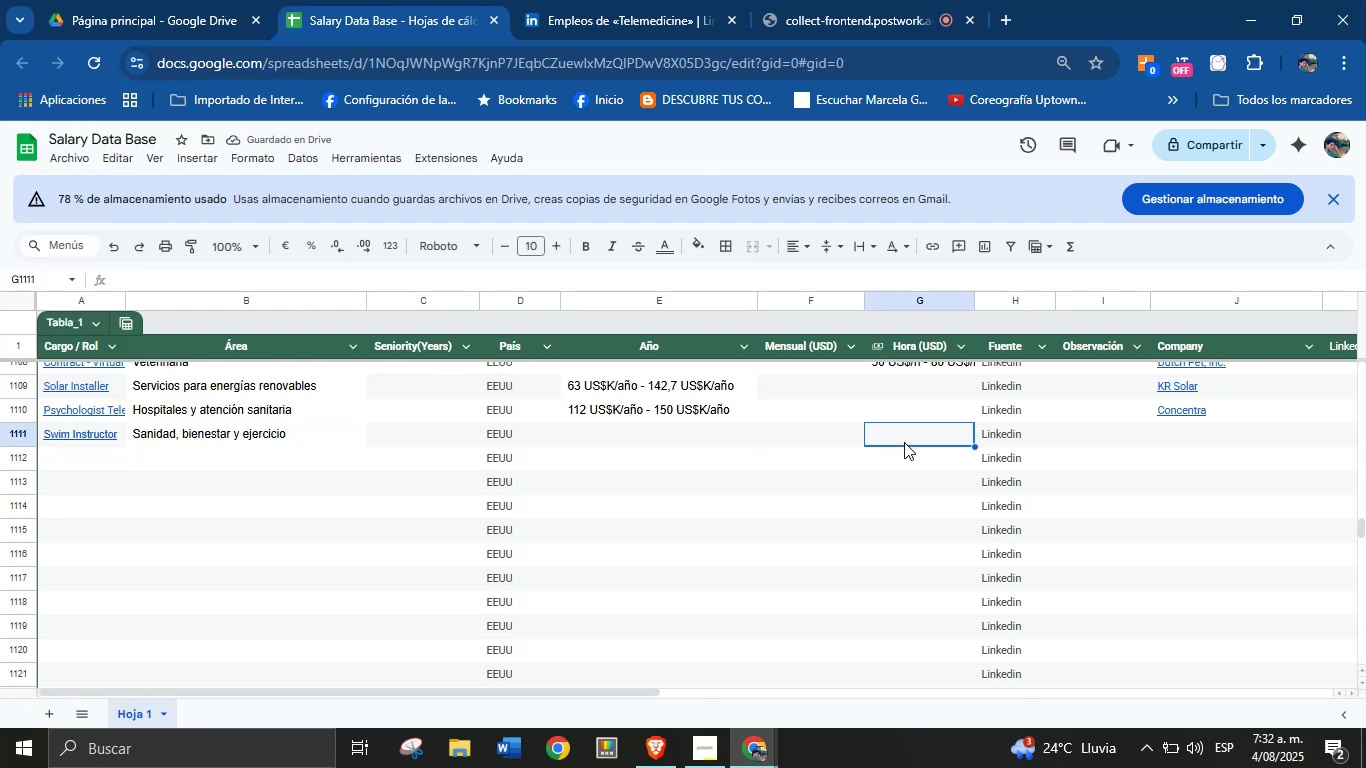 
key(Meta+MetaLeft)
 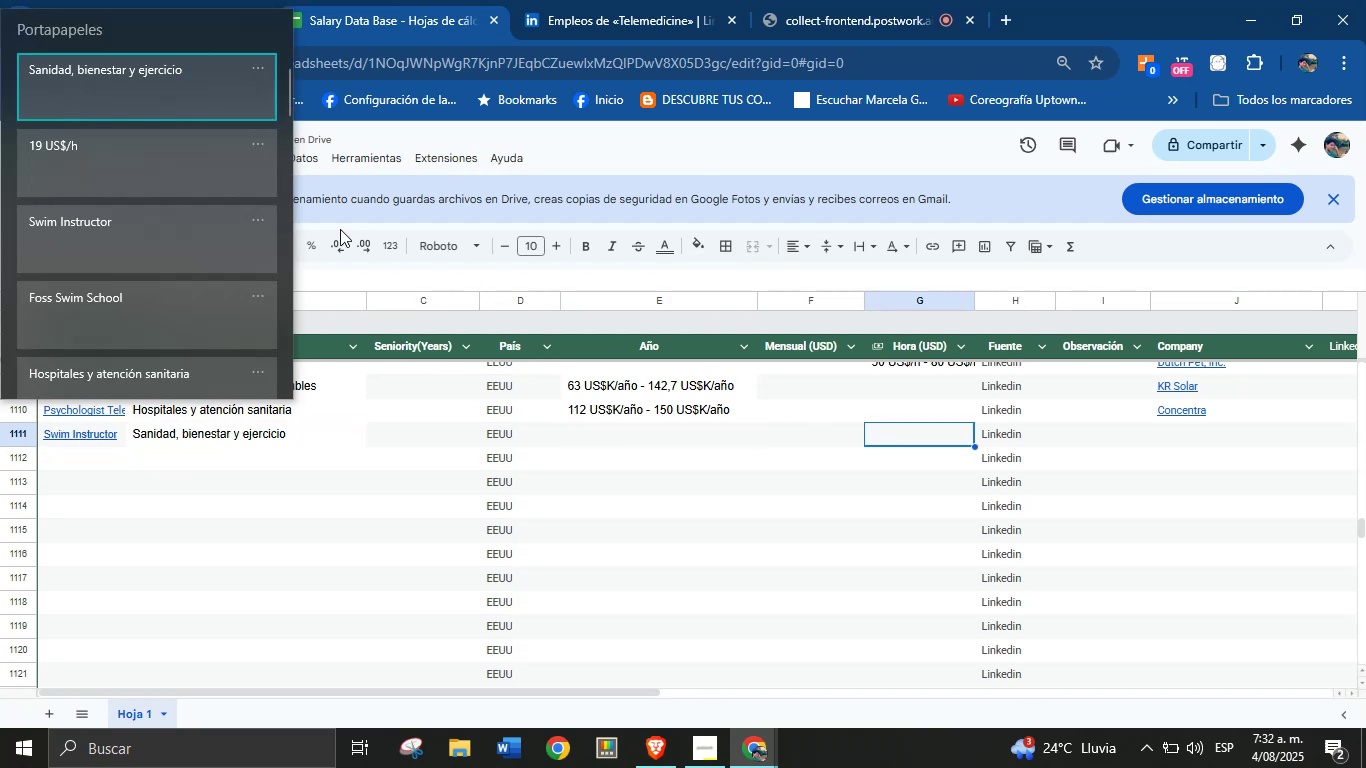 
key(Meta+MetaLeft)
 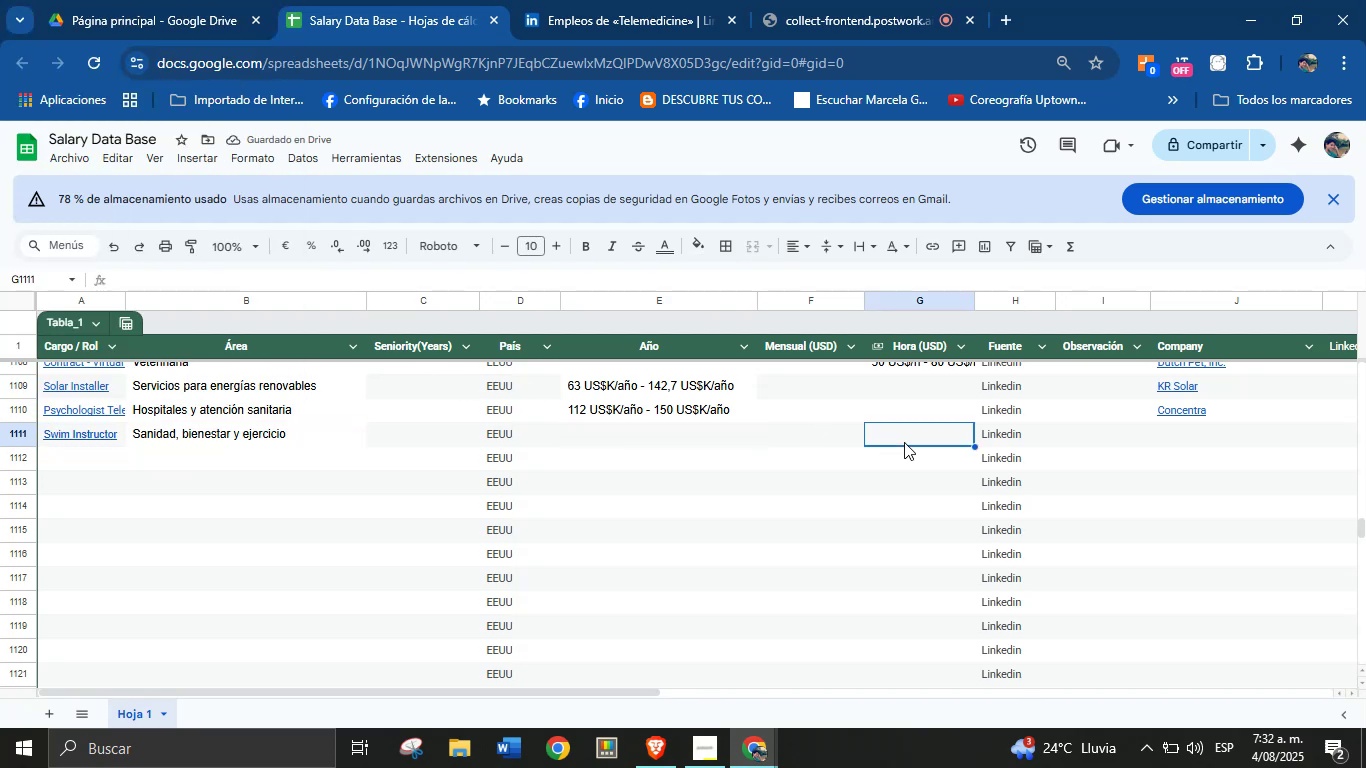 
key(Meta+V)
 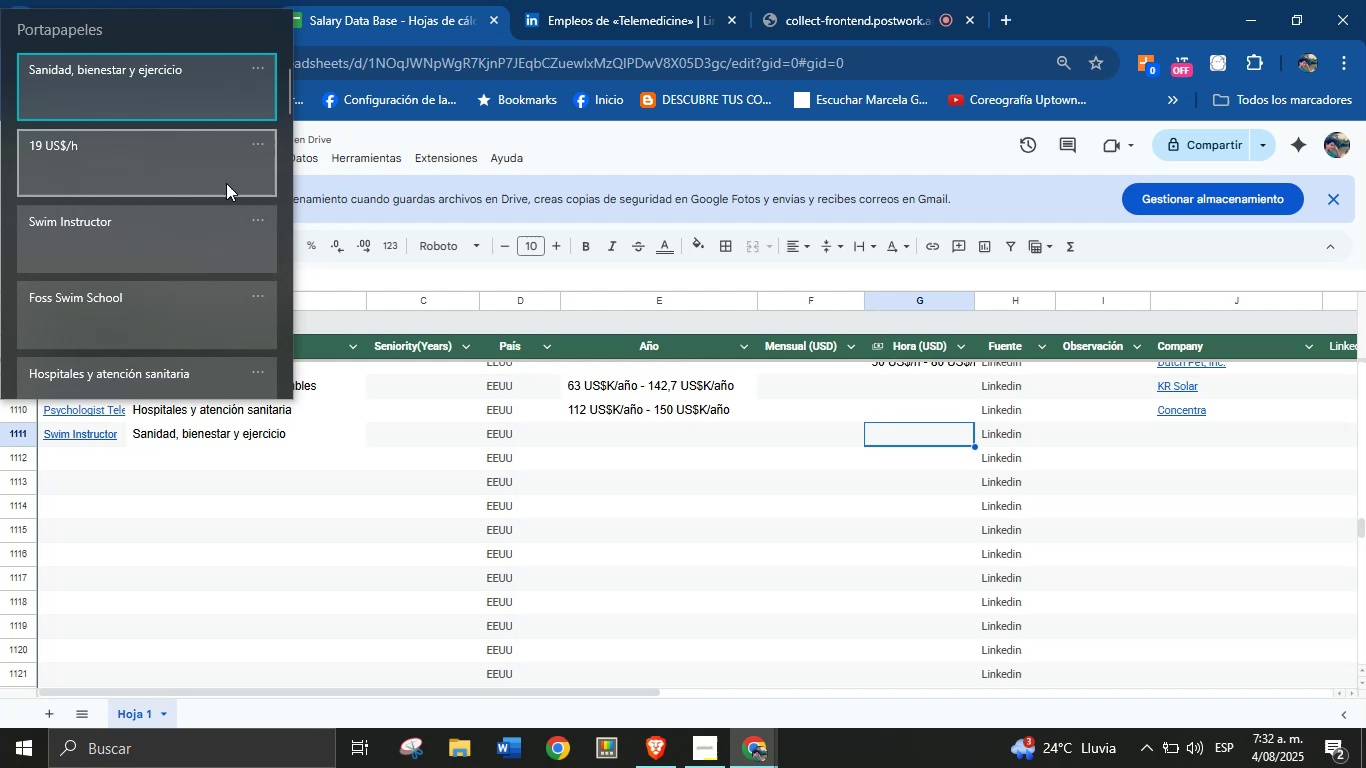 
left_click([106, 164])
 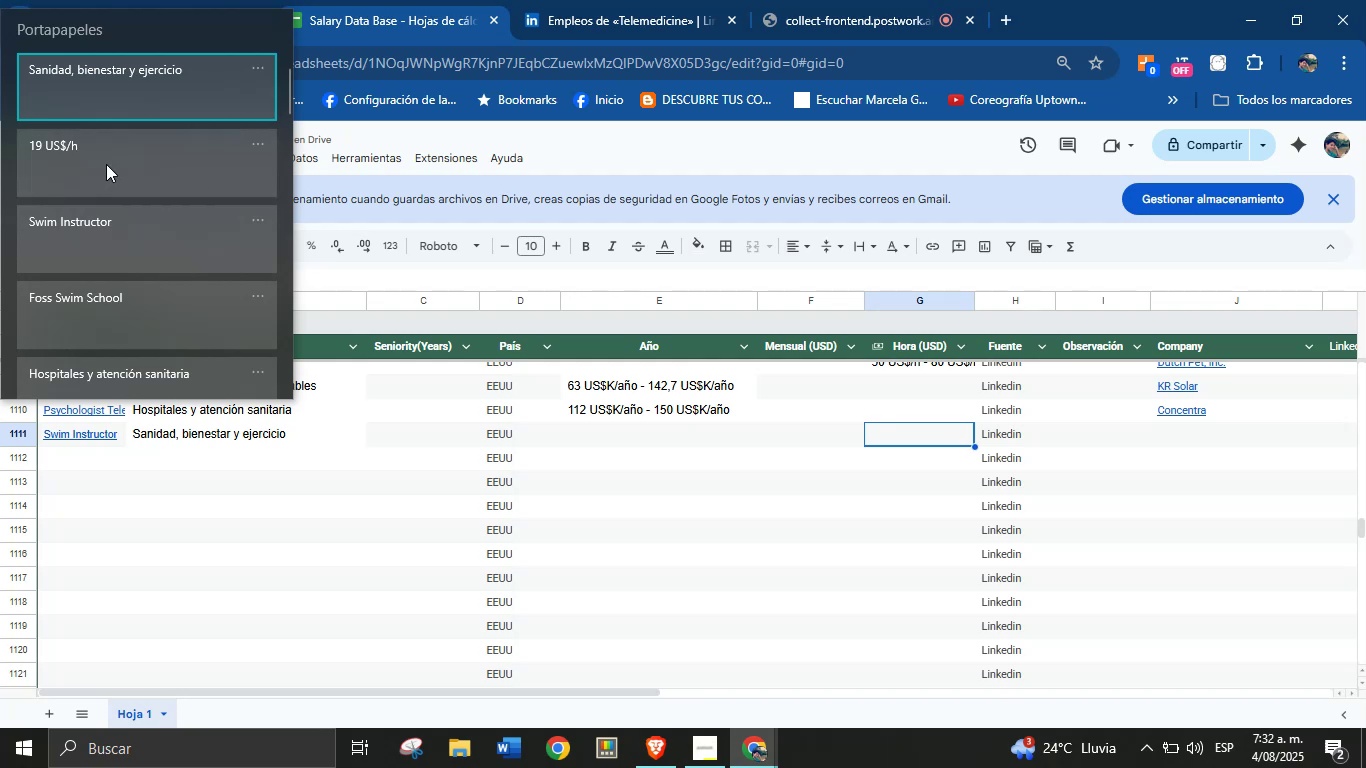 
key(Control+ControlLeft)
 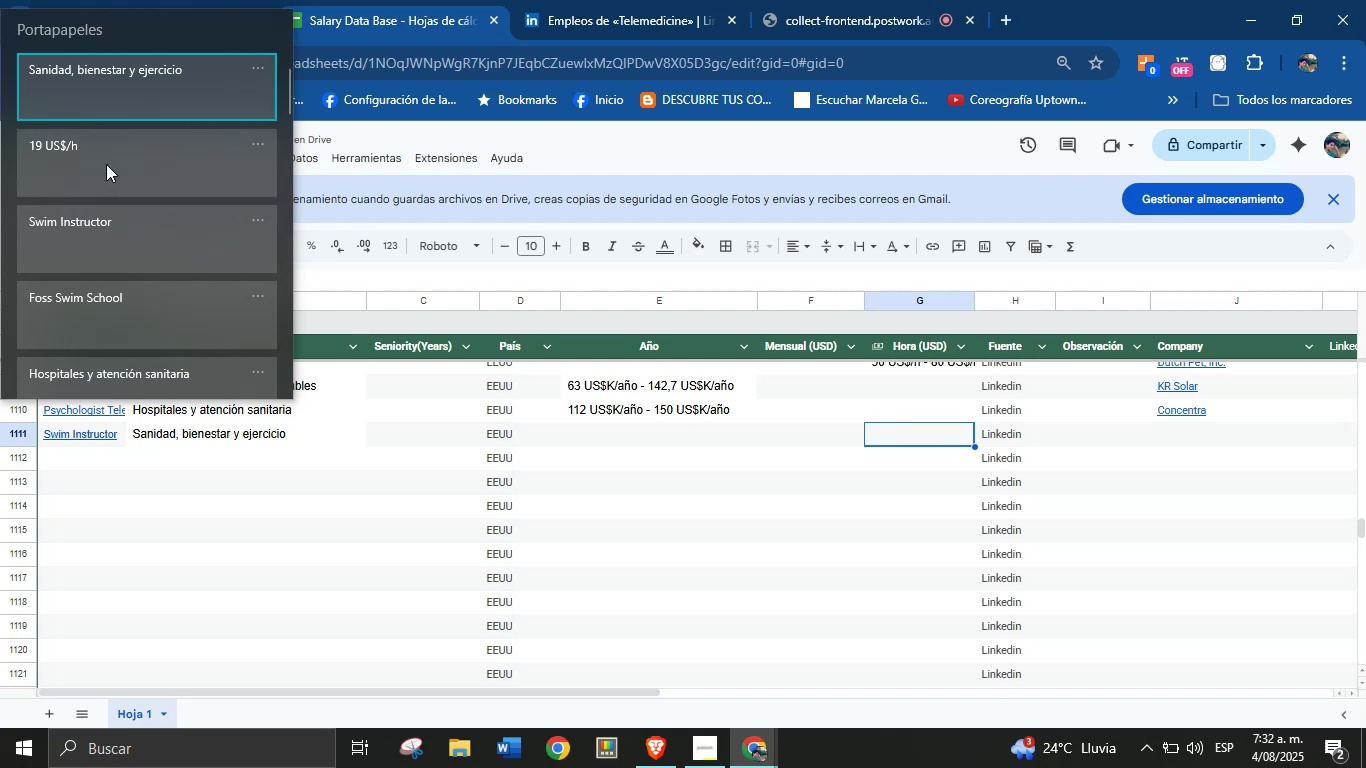 
key(Control+V)
 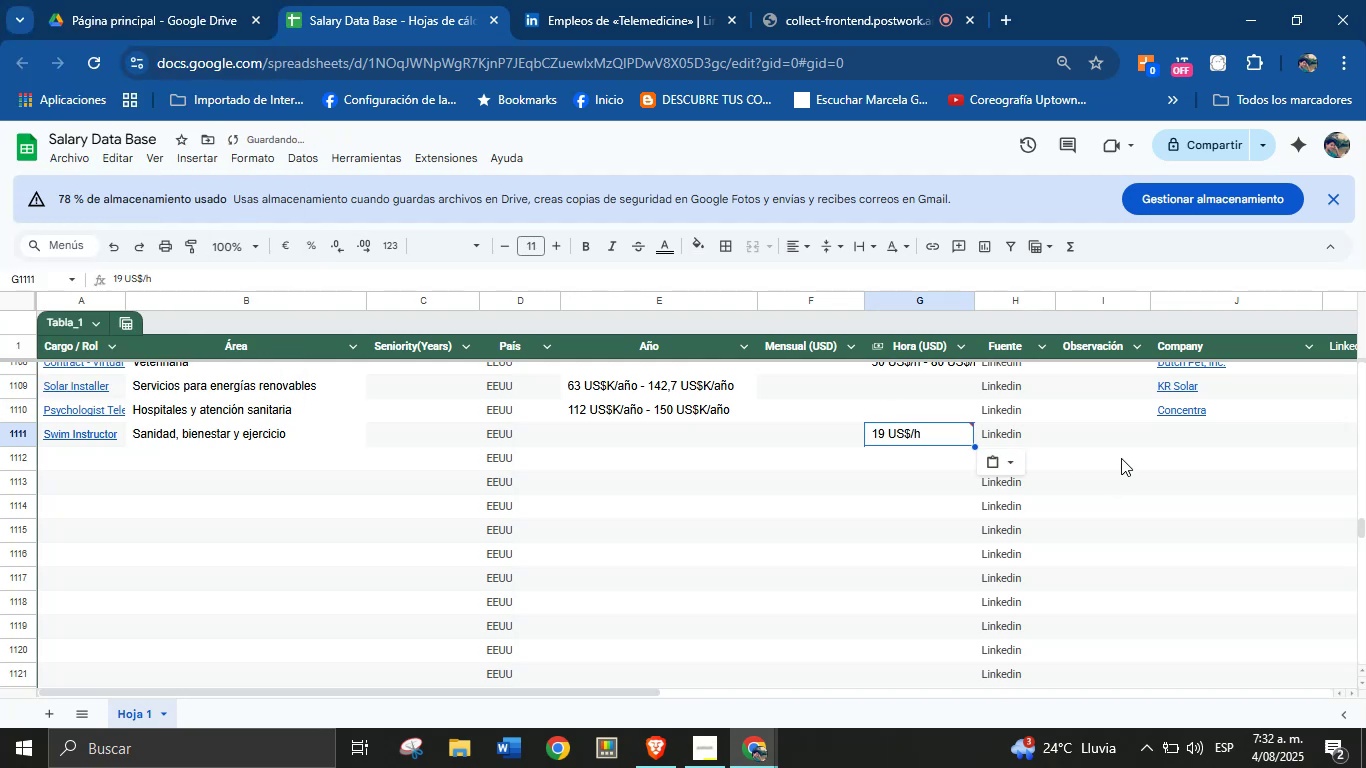 
left_click([1185, 429])
 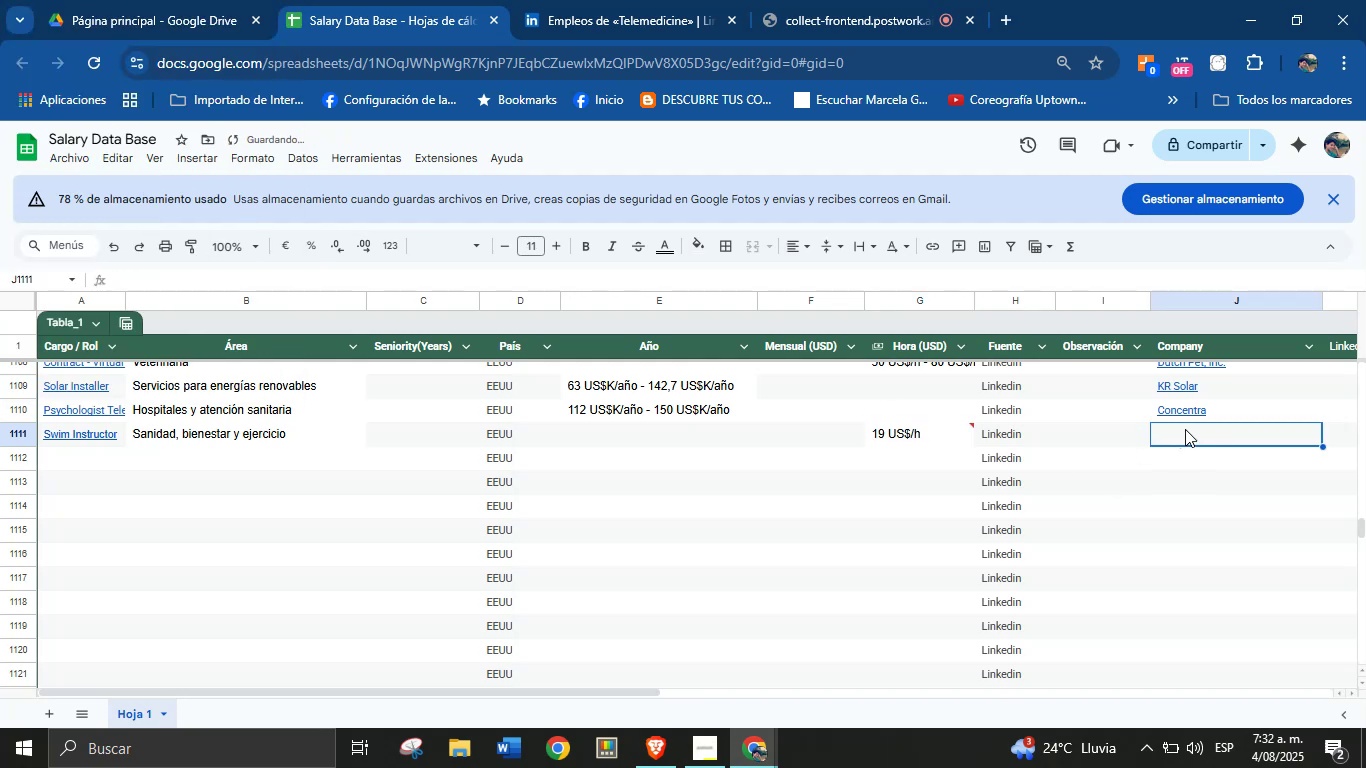 
key(Meta+MetaLeft)
 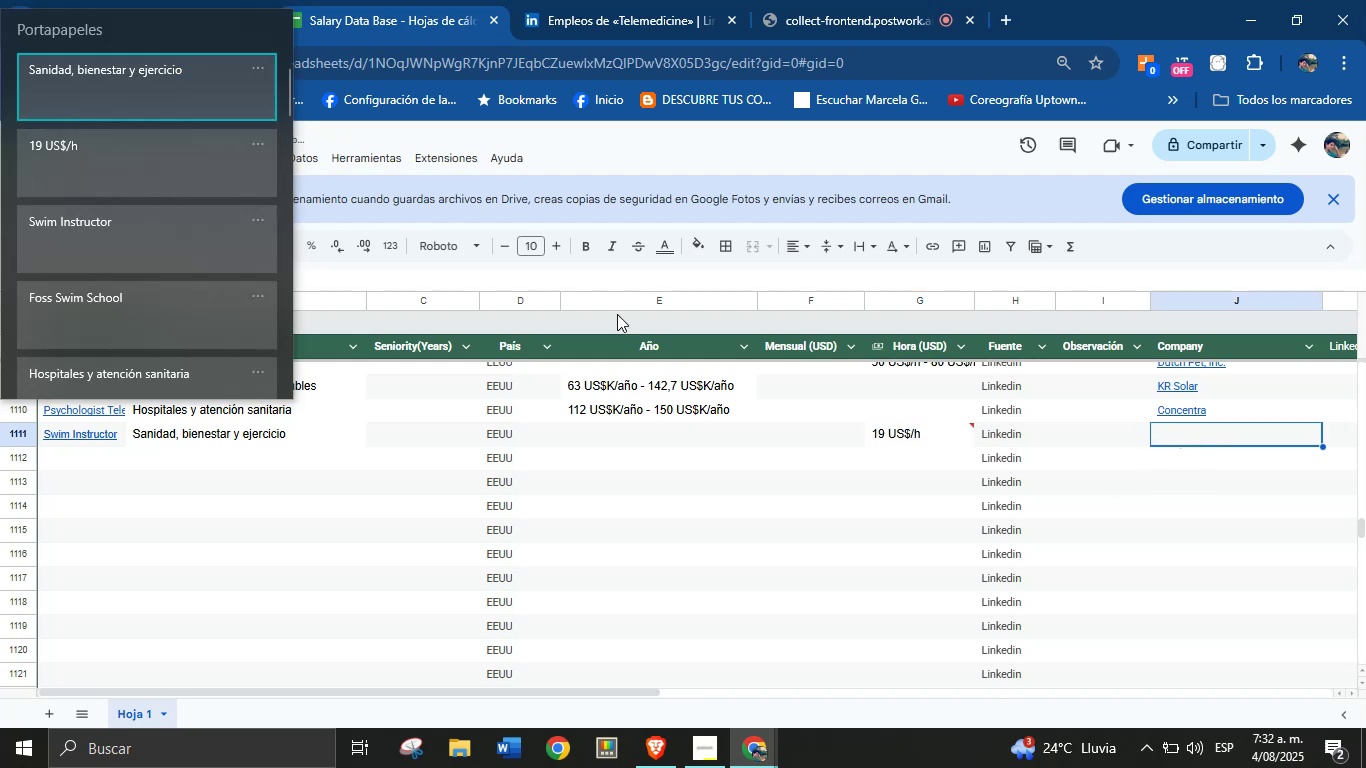 
key(Meta+V)
 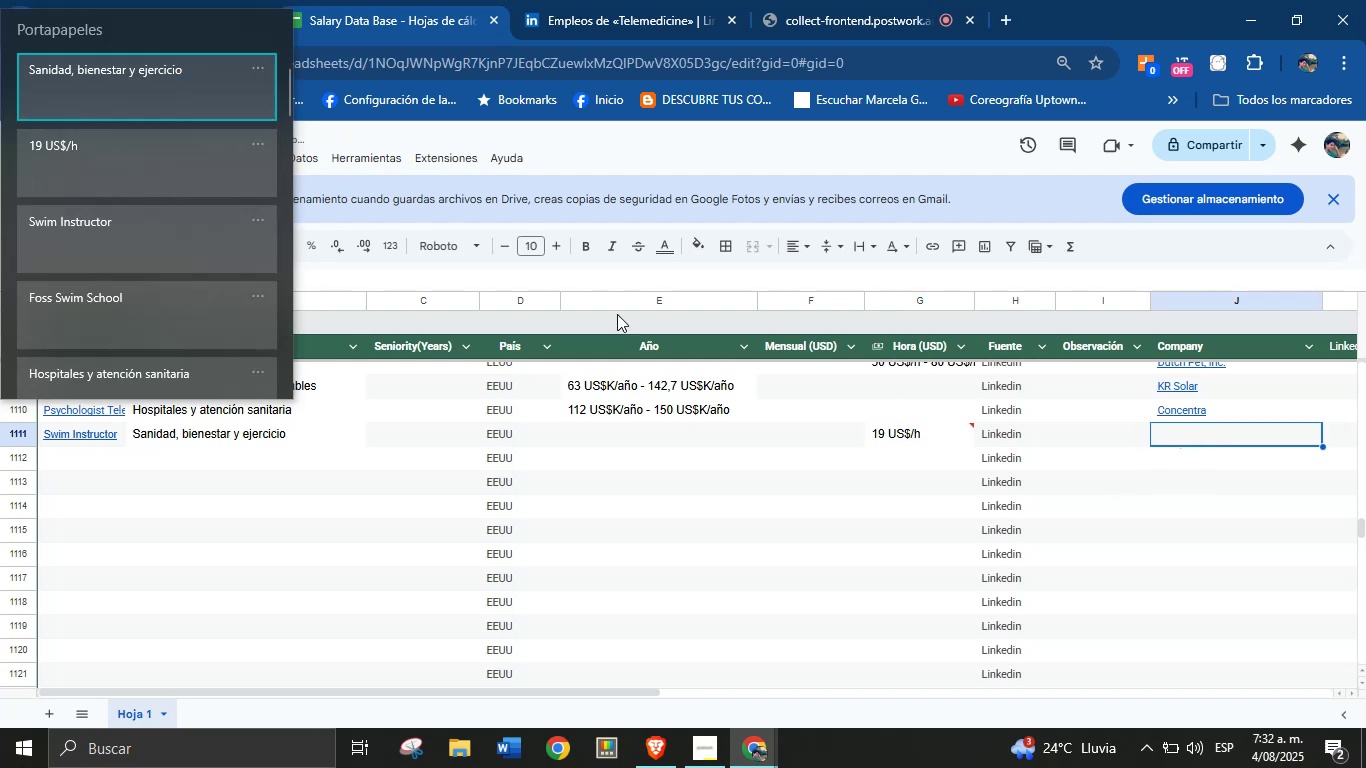 
key(Meta+MetaLeft)
 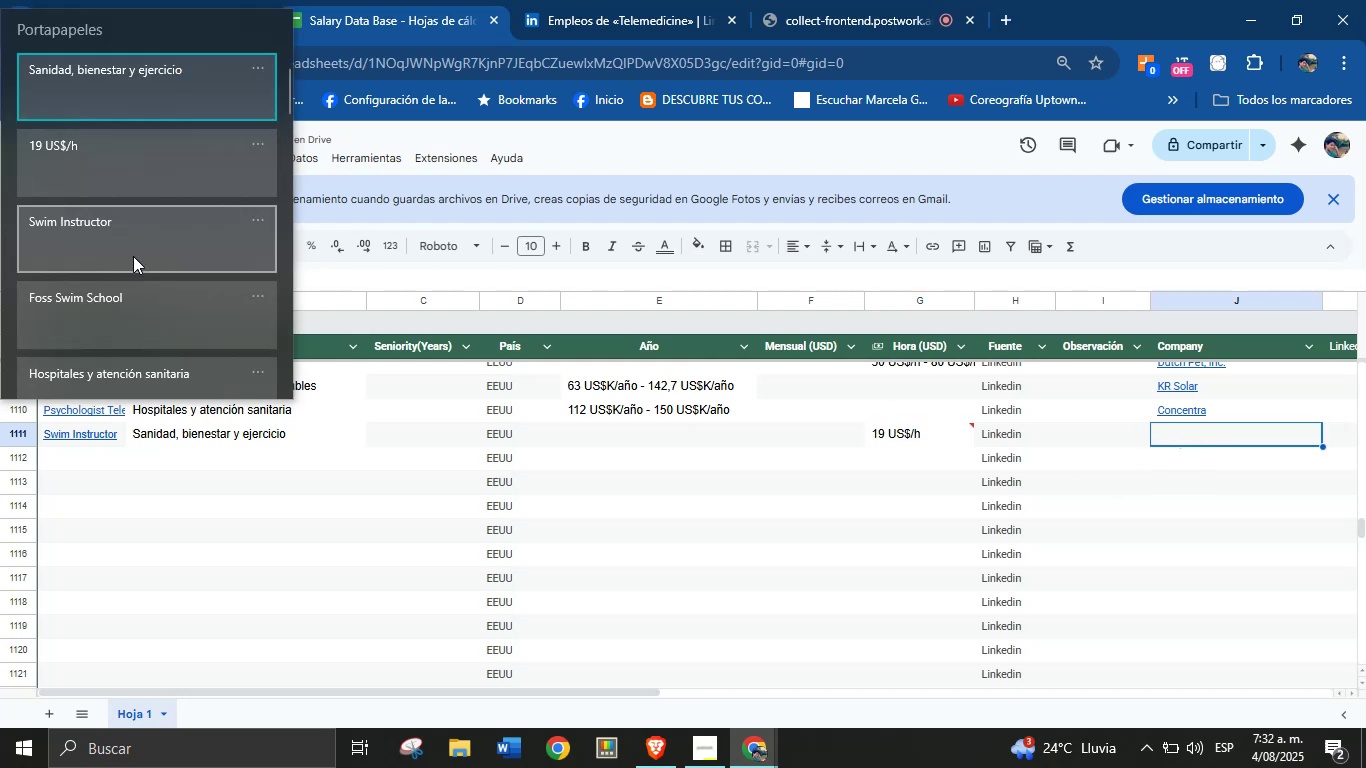 
left_click([139, 300])
 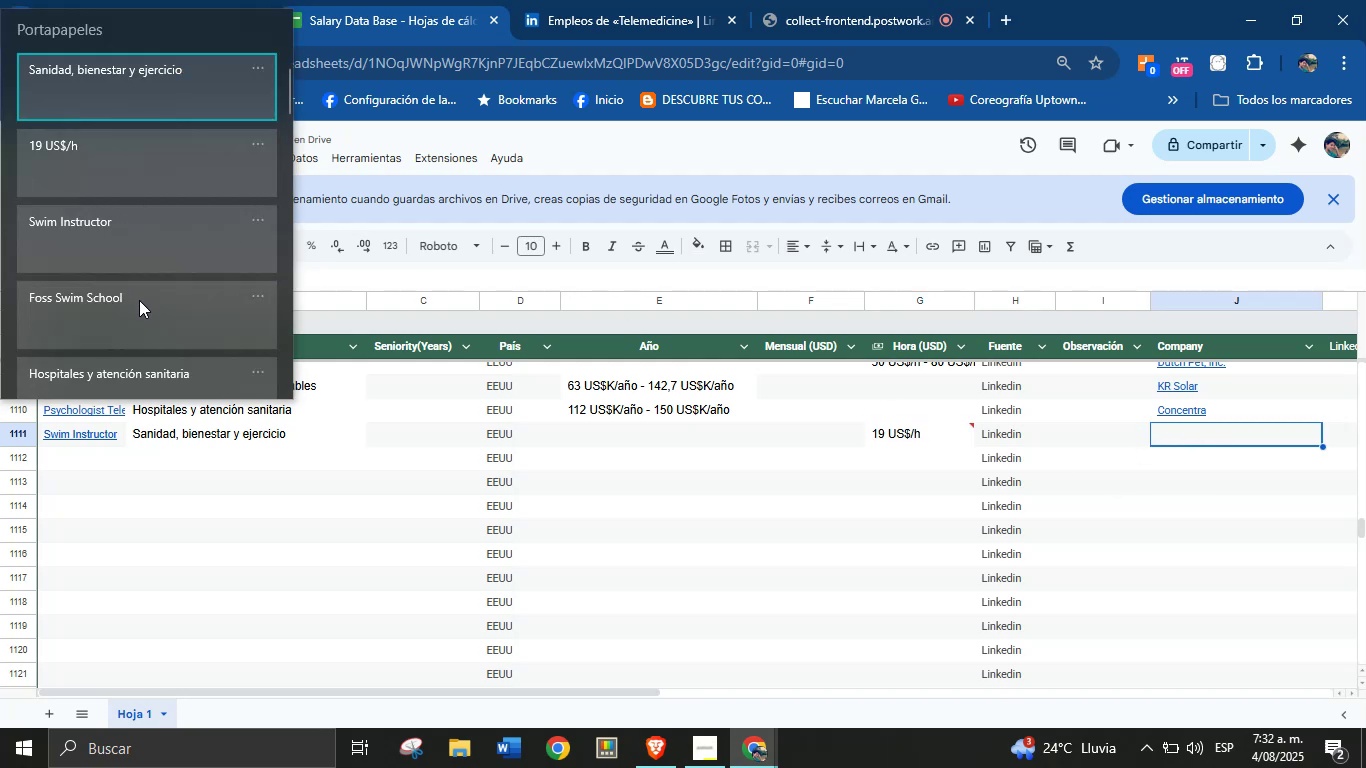 
key(Control+ControlLeft)
 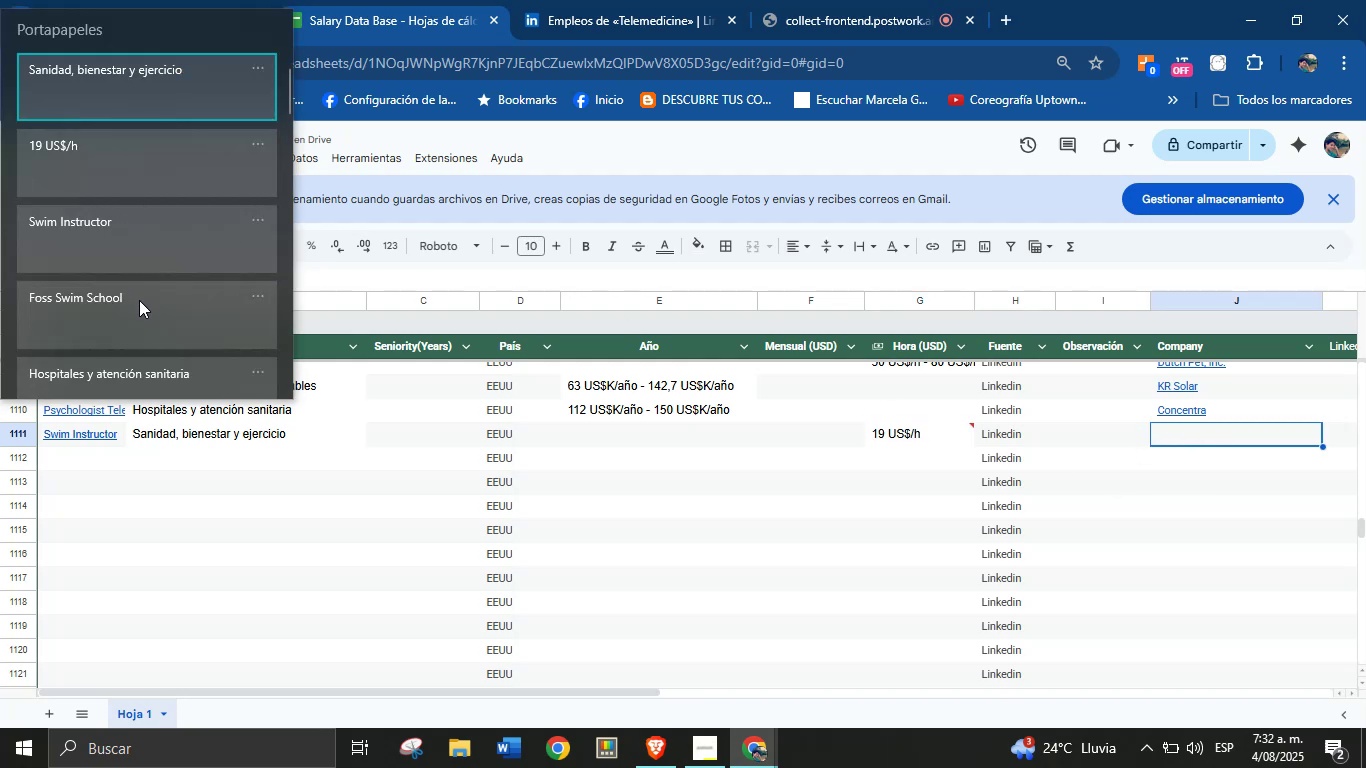 
key(Control+V)
 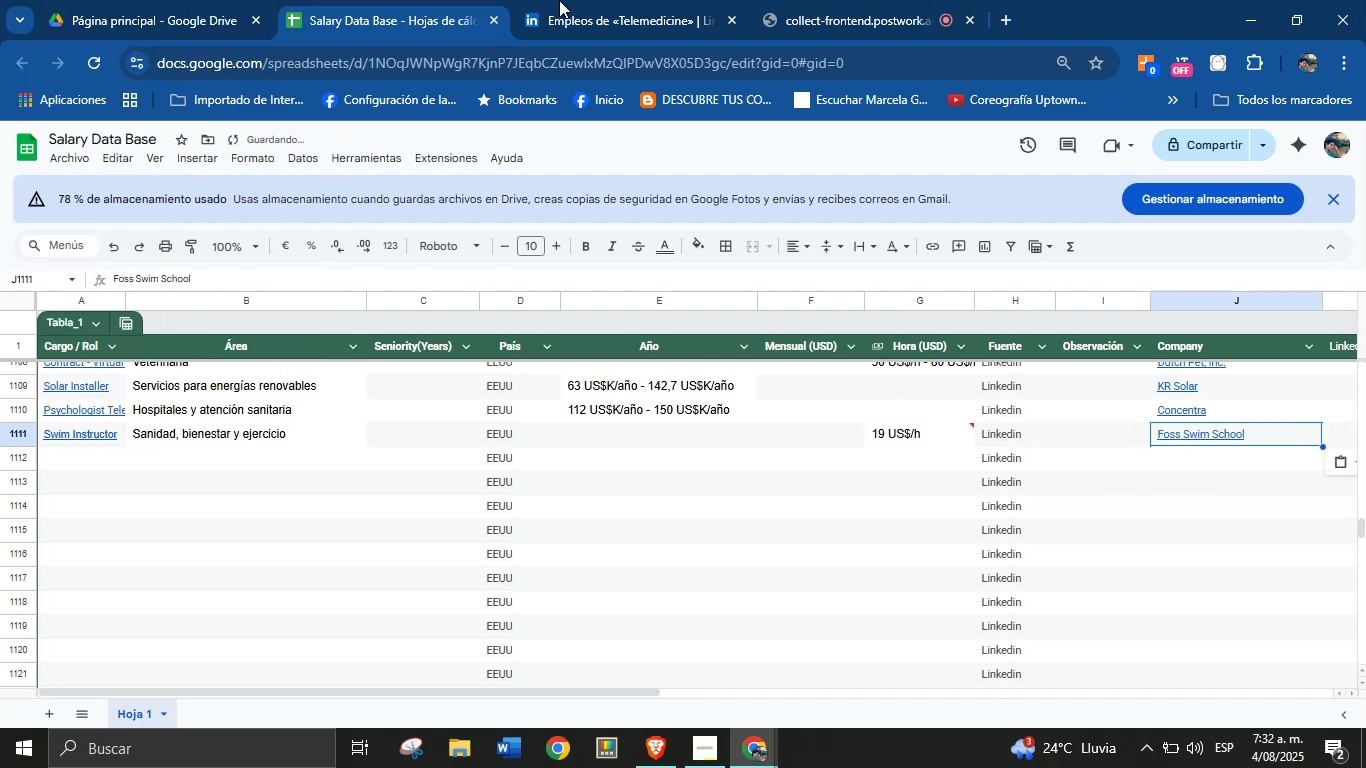 
left_click([577, 0])
 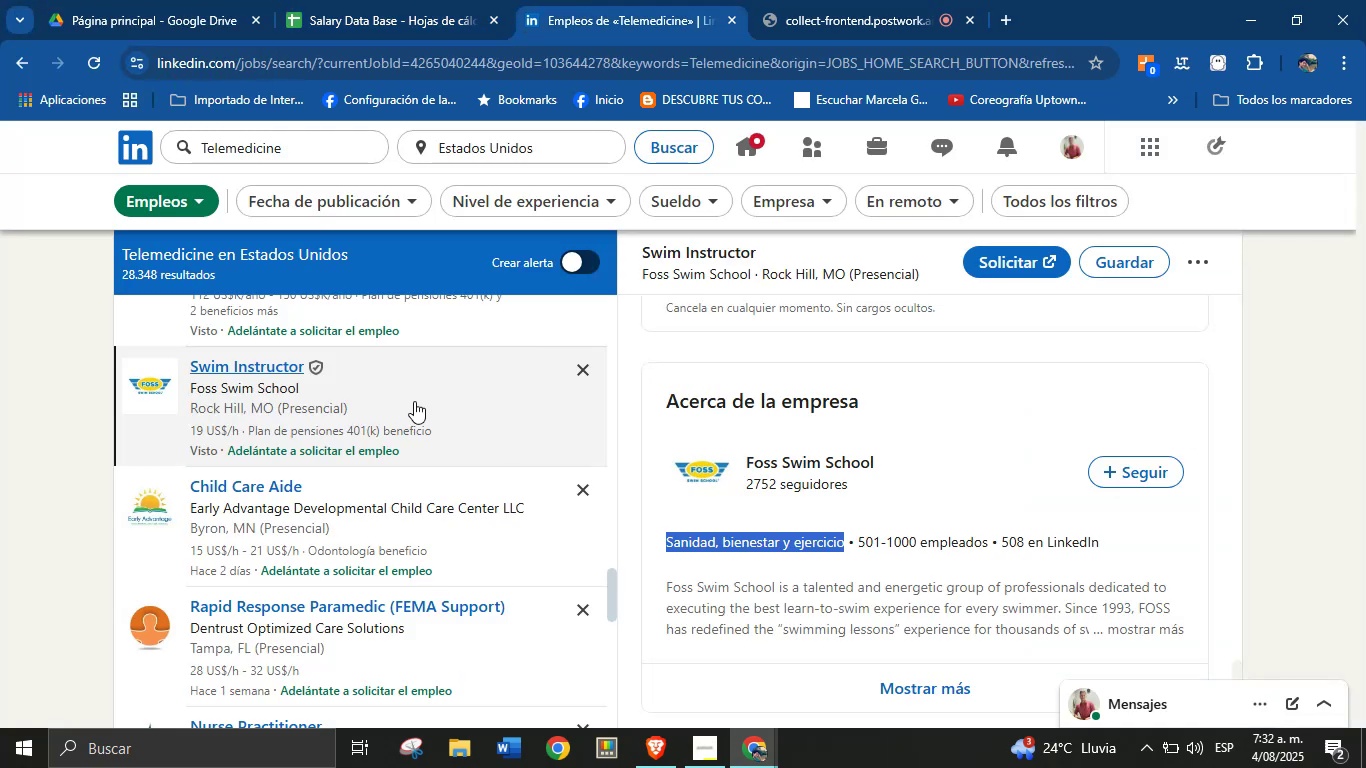 
scroll: coordinate [422, 400], scroll_direction: down, amount: 2.0
 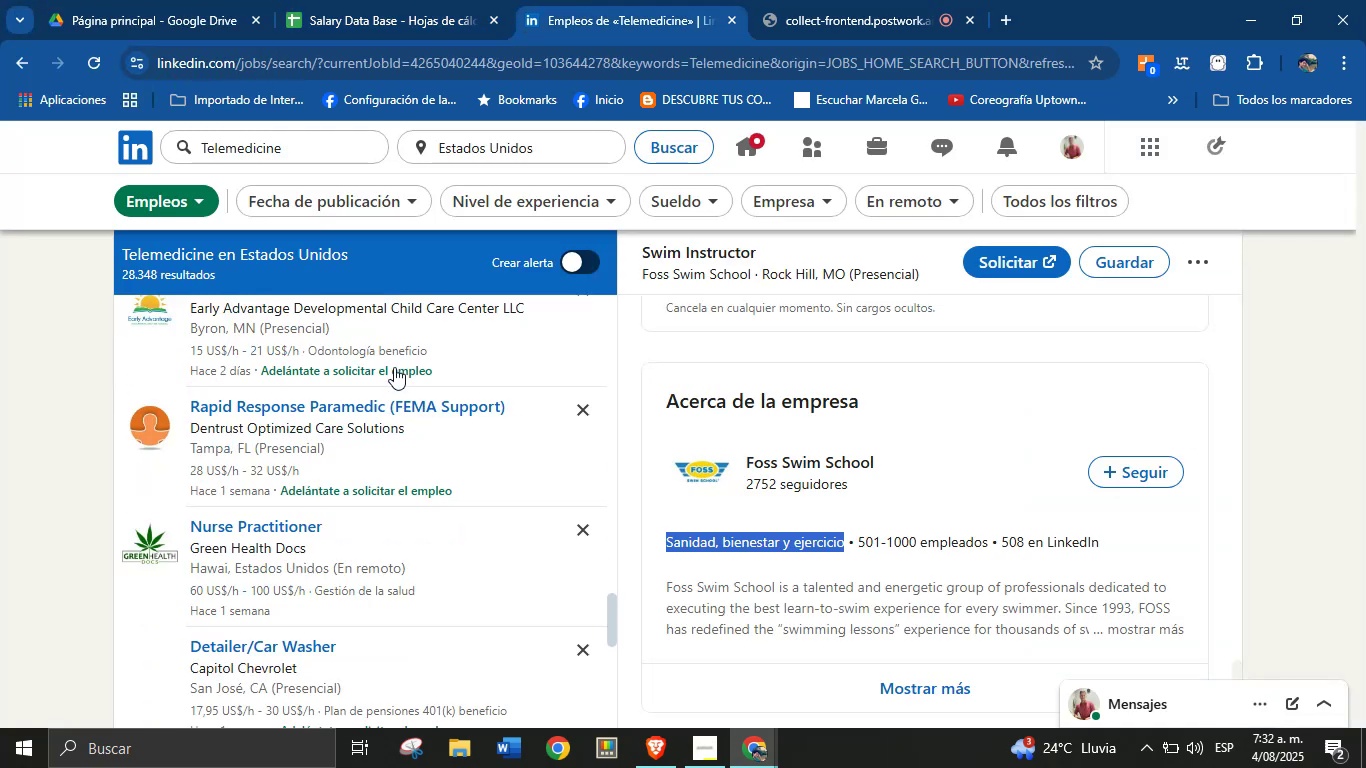 
scroll: coordinate [393, 362], scroll_direction: up, amount: 1.0
 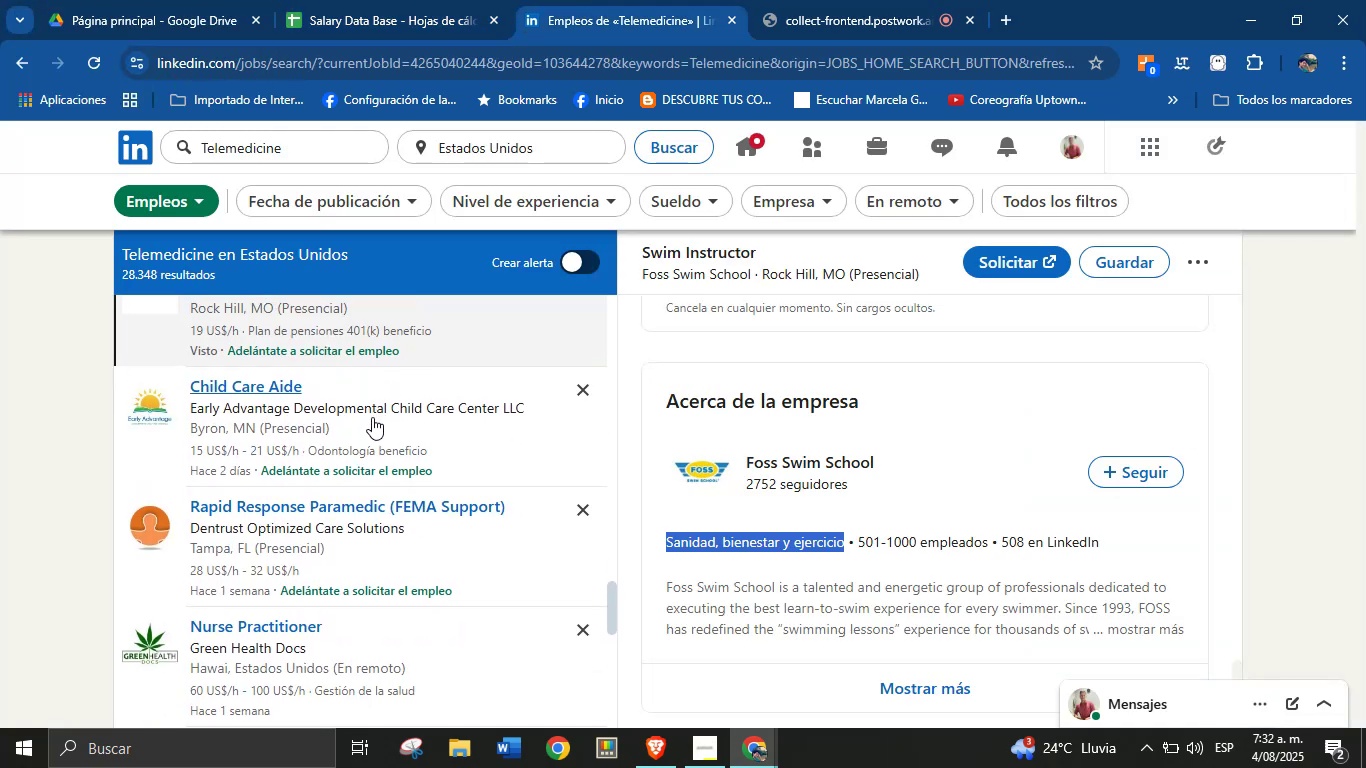 
left_click([372, 417])
 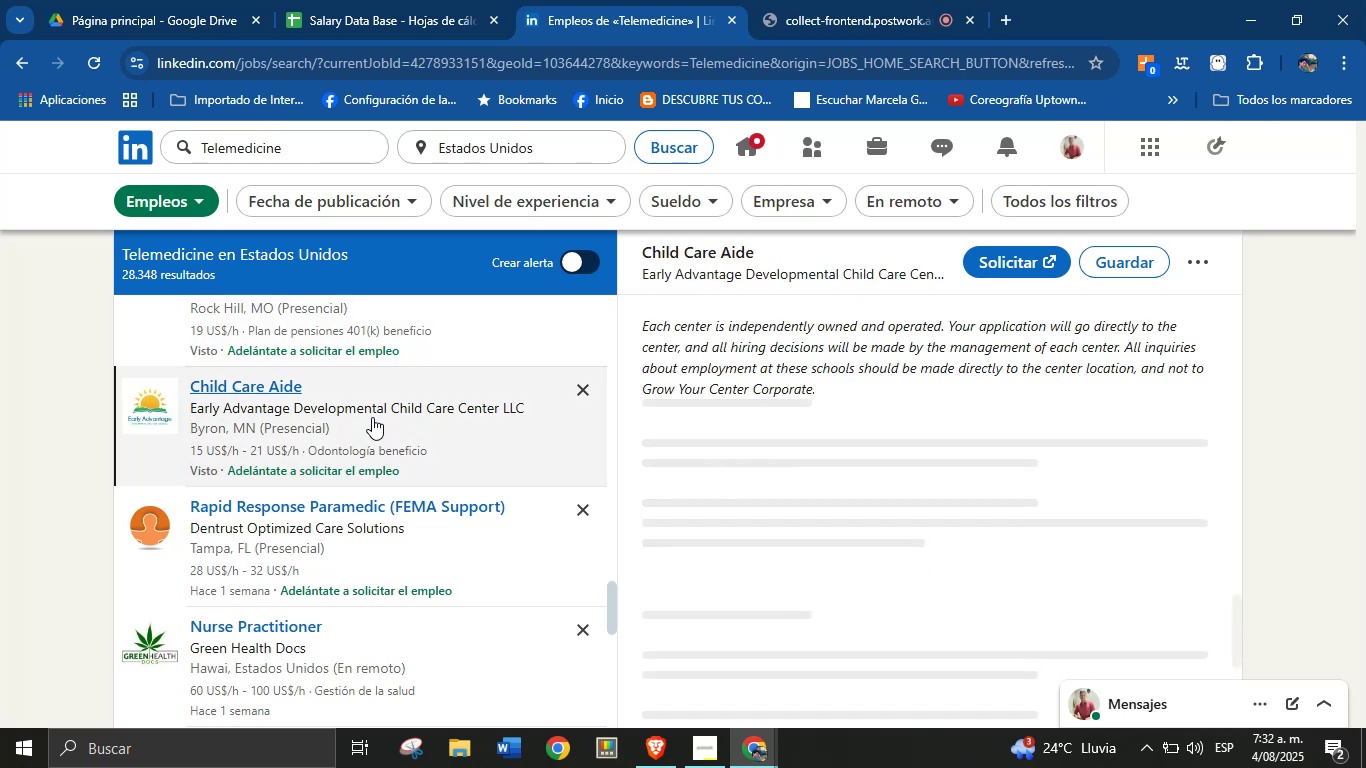 
mouse_move([861, 475])
 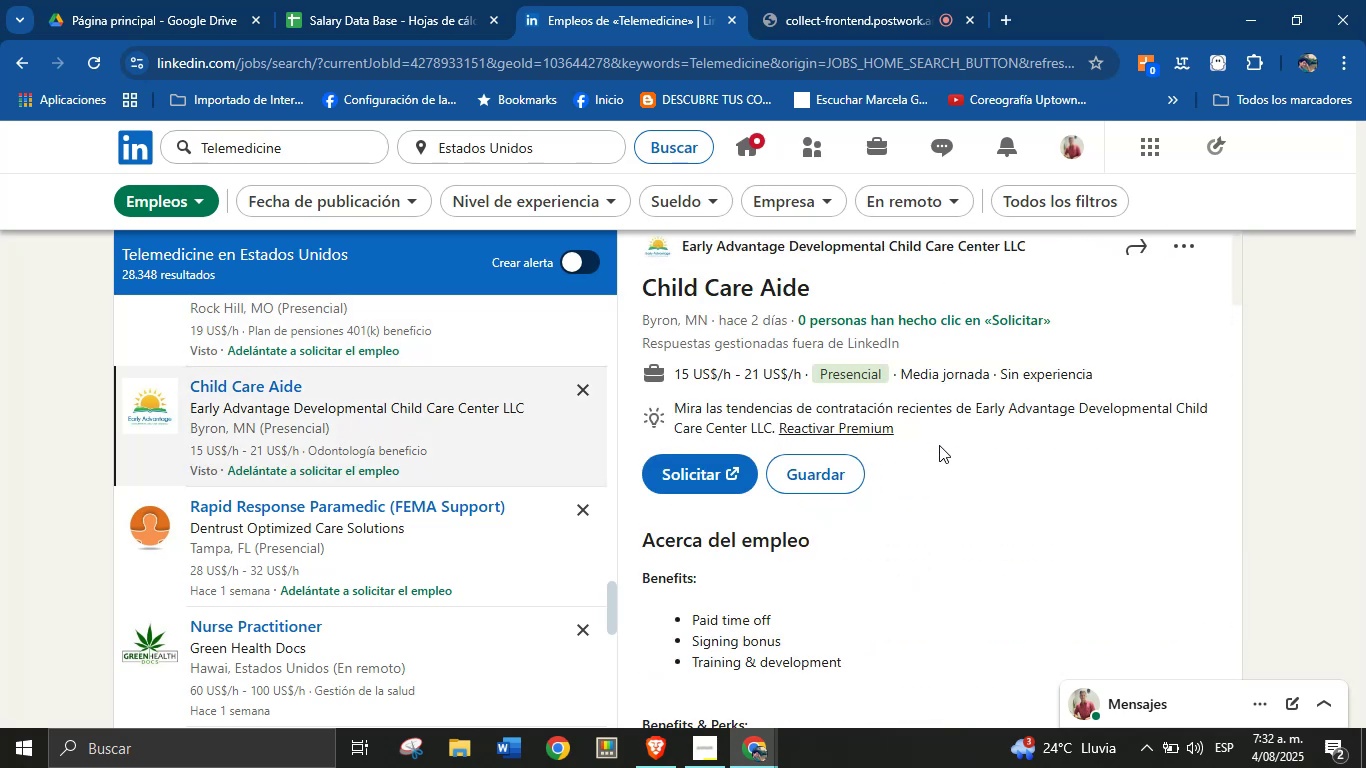 
scroll: coordinate [939, 445], scroll_direction: up, amount: 1.0
 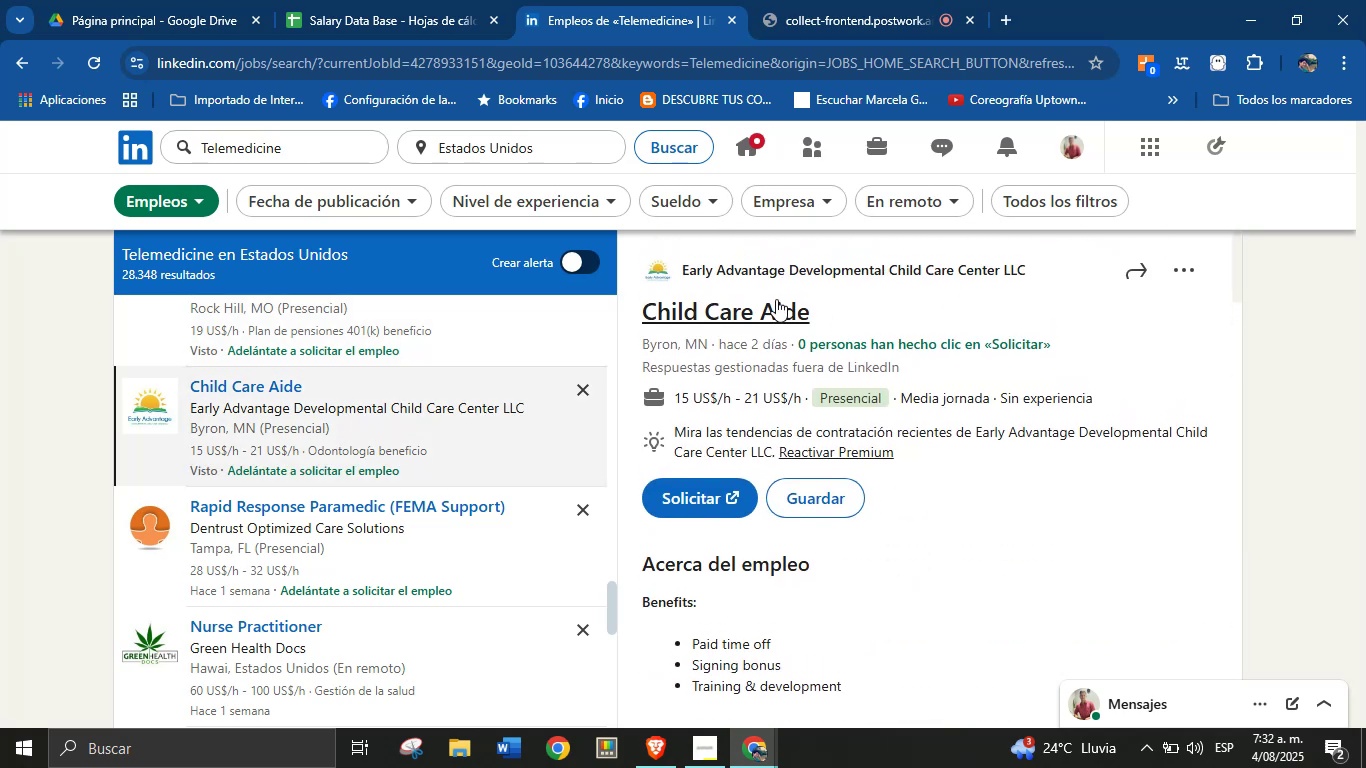 
left_click_drag(start_coordinate=[1040, 272], to_coordinate=[682, 265])
 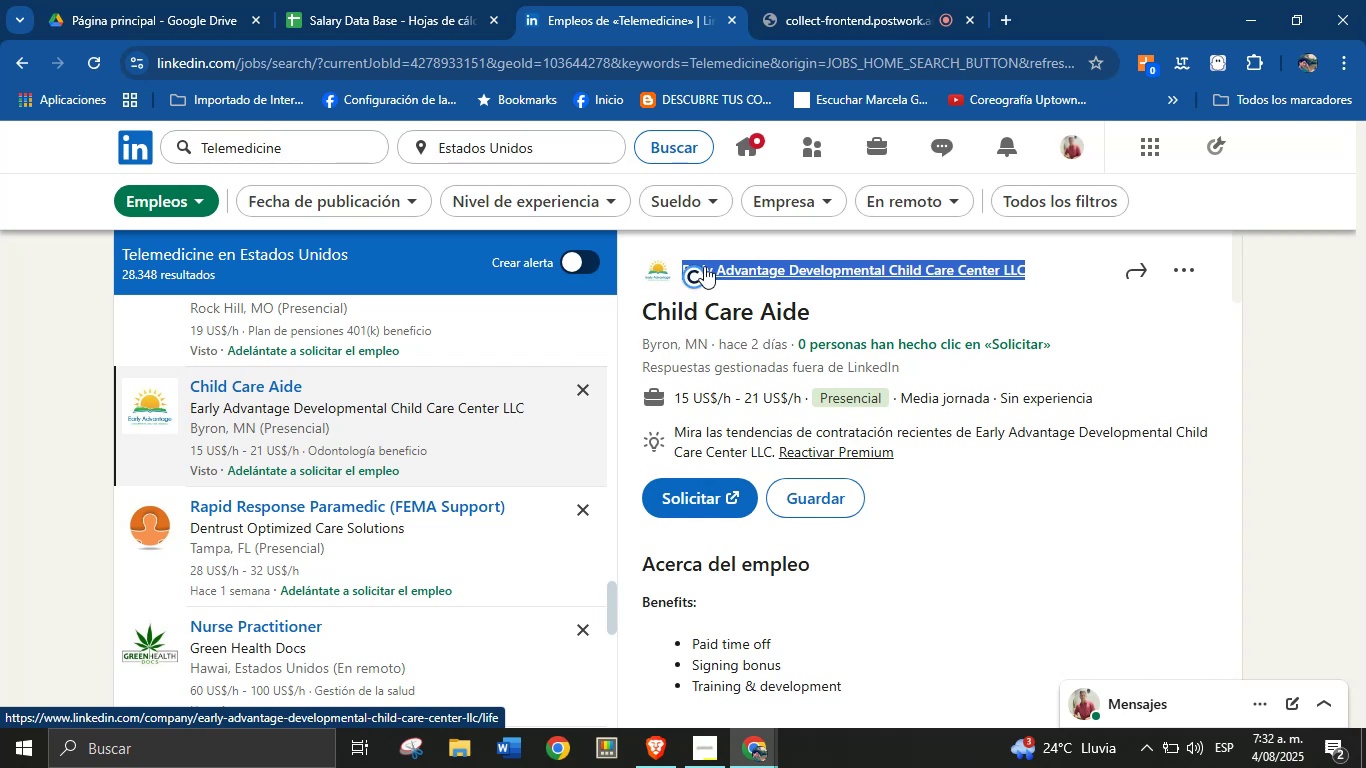 
key(Alt+Control+ControlLeft)
 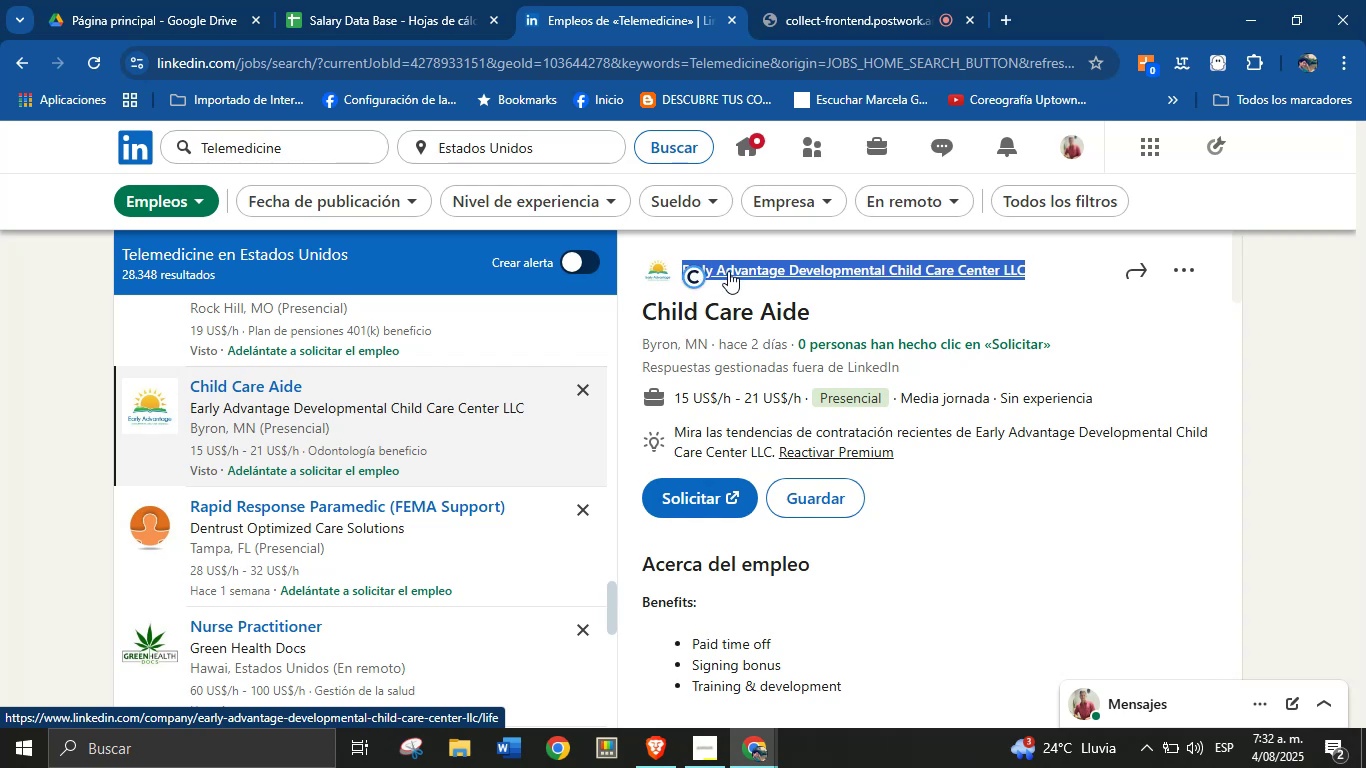 
key(Alt+AltLeft)
 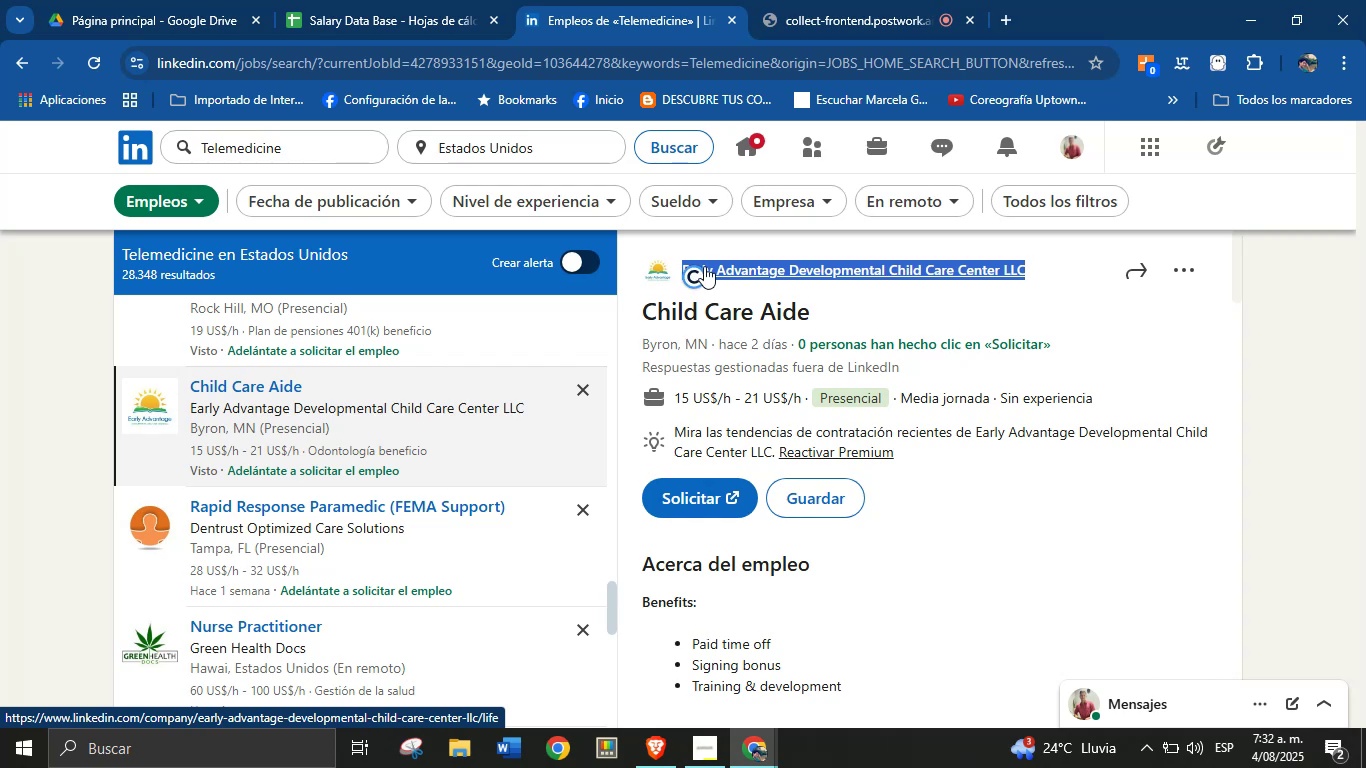 
key(Alt+Control+C)
 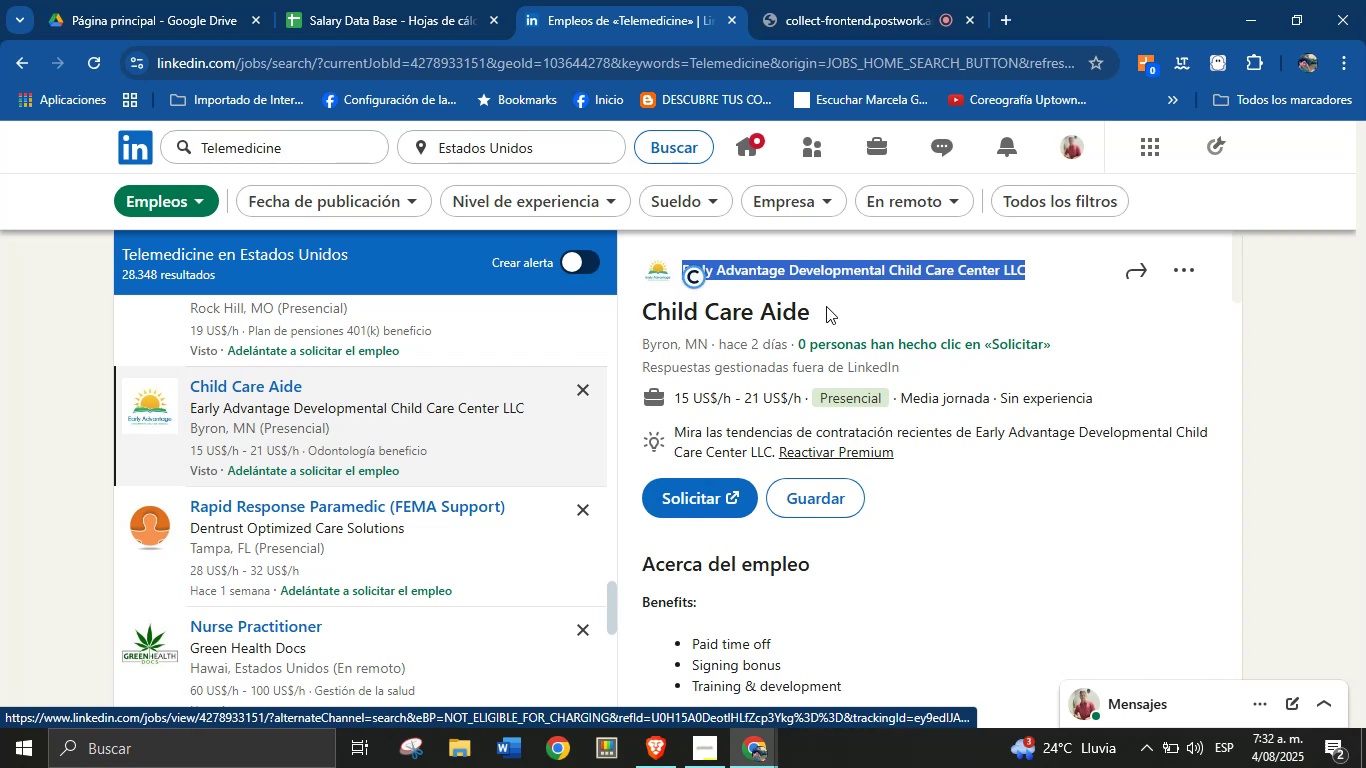 
left_click_drag(start_coordinate=[834, 315], to_coordinate=[647, 314])
 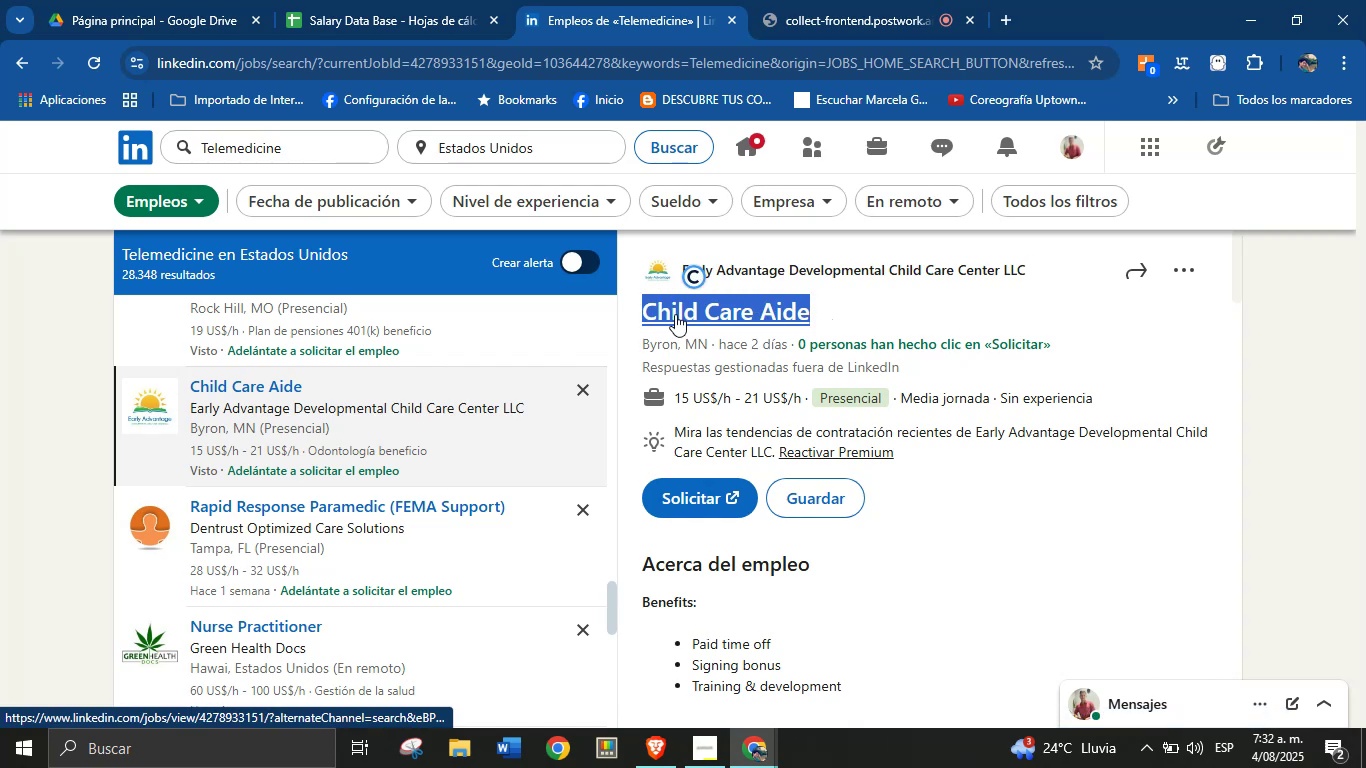 
key(Alt+AltLeft)
 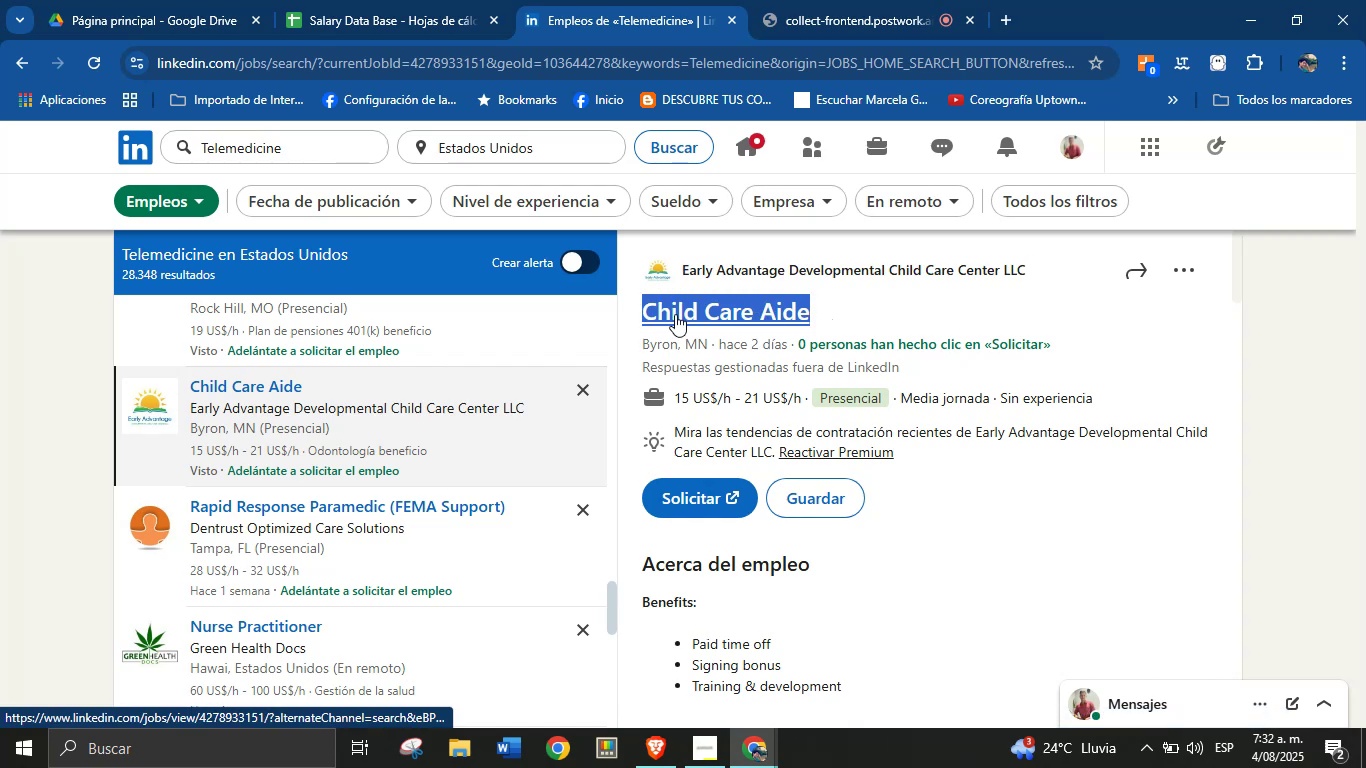 
key(Alt+Control+ControlLeft)
 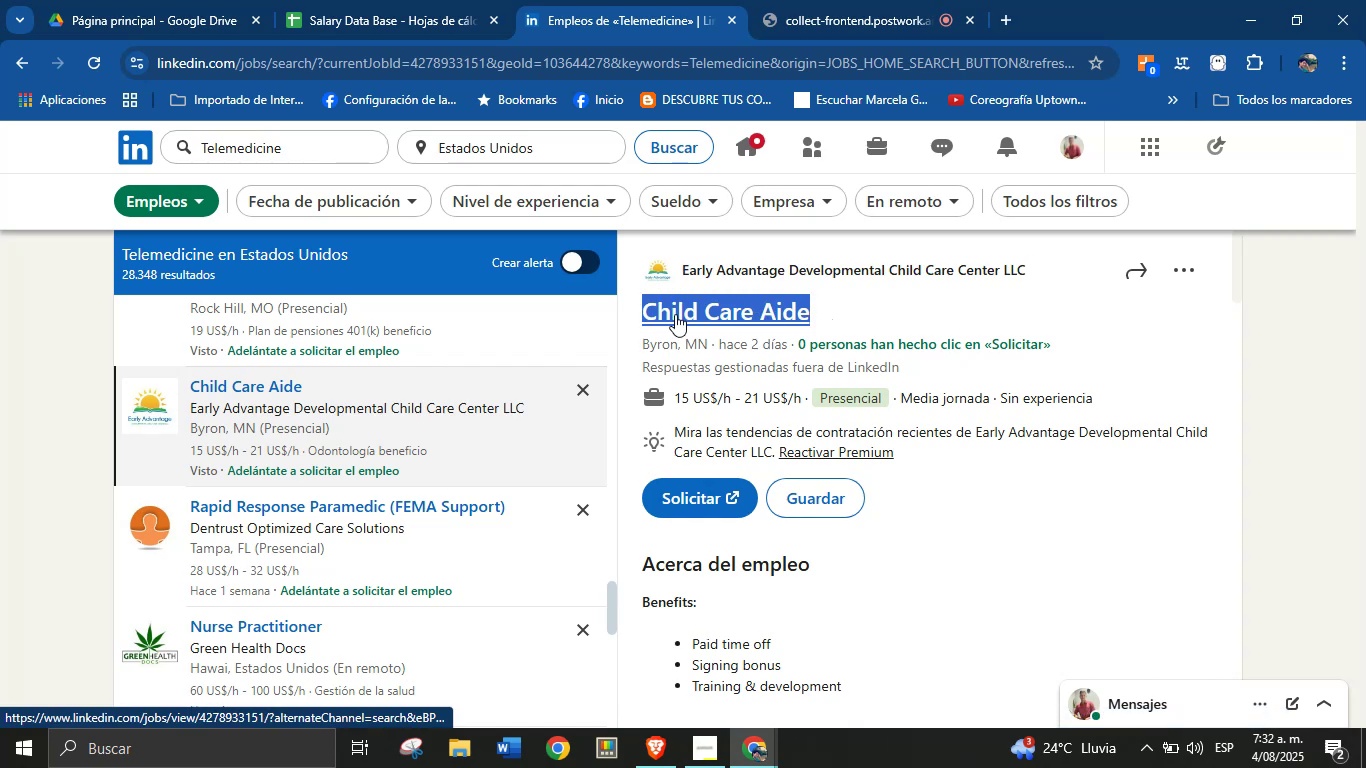 
key(Alt+Control+C)
 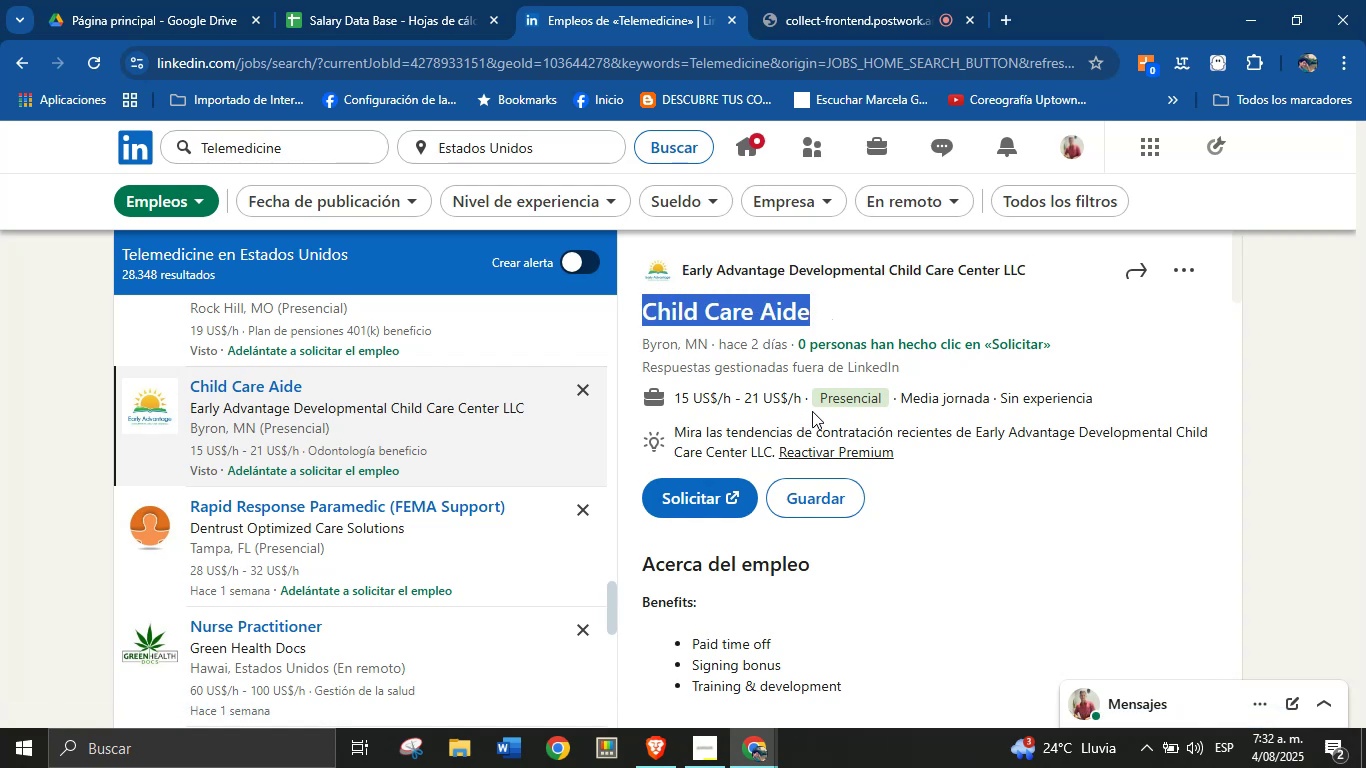 
left_click_drag(start_coordinate=[804, 404], to_coordinate=[677, 398])
 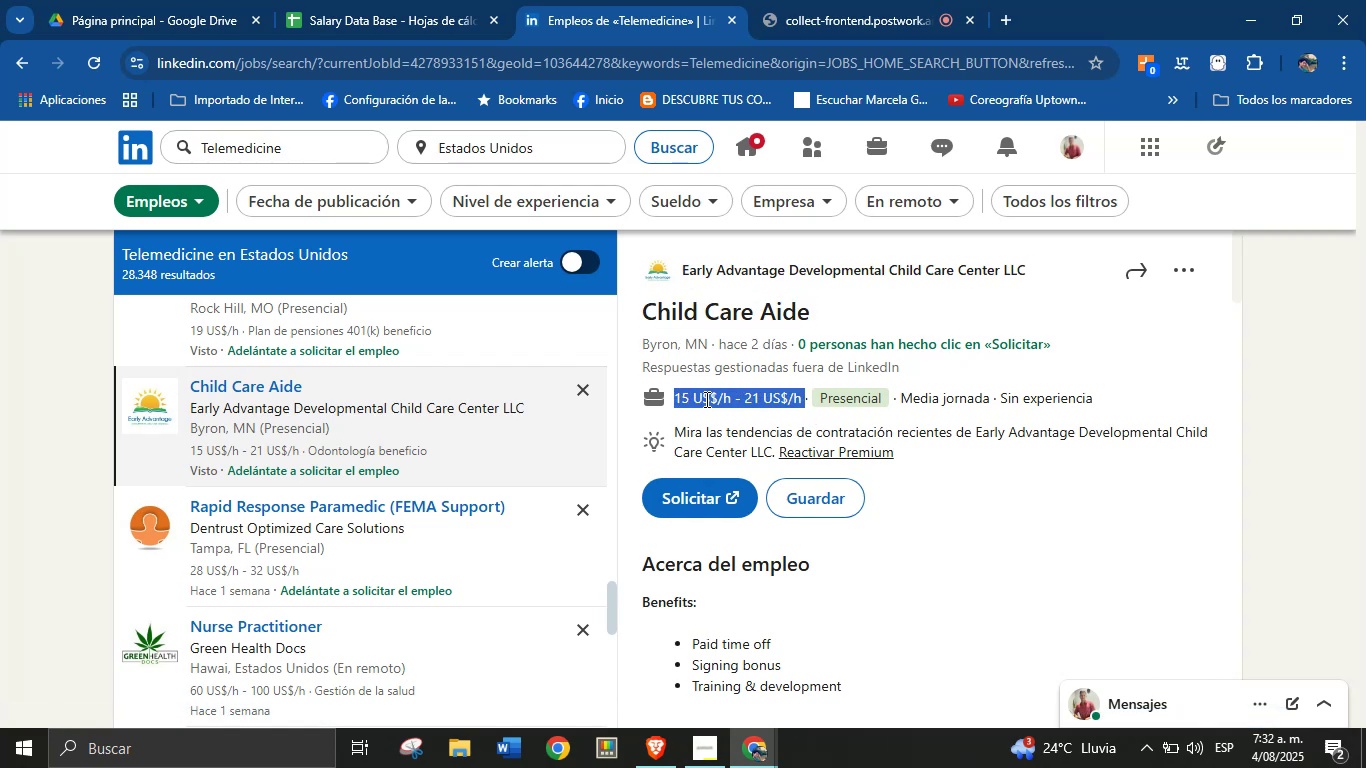 
key(Alt+AltLeft)
 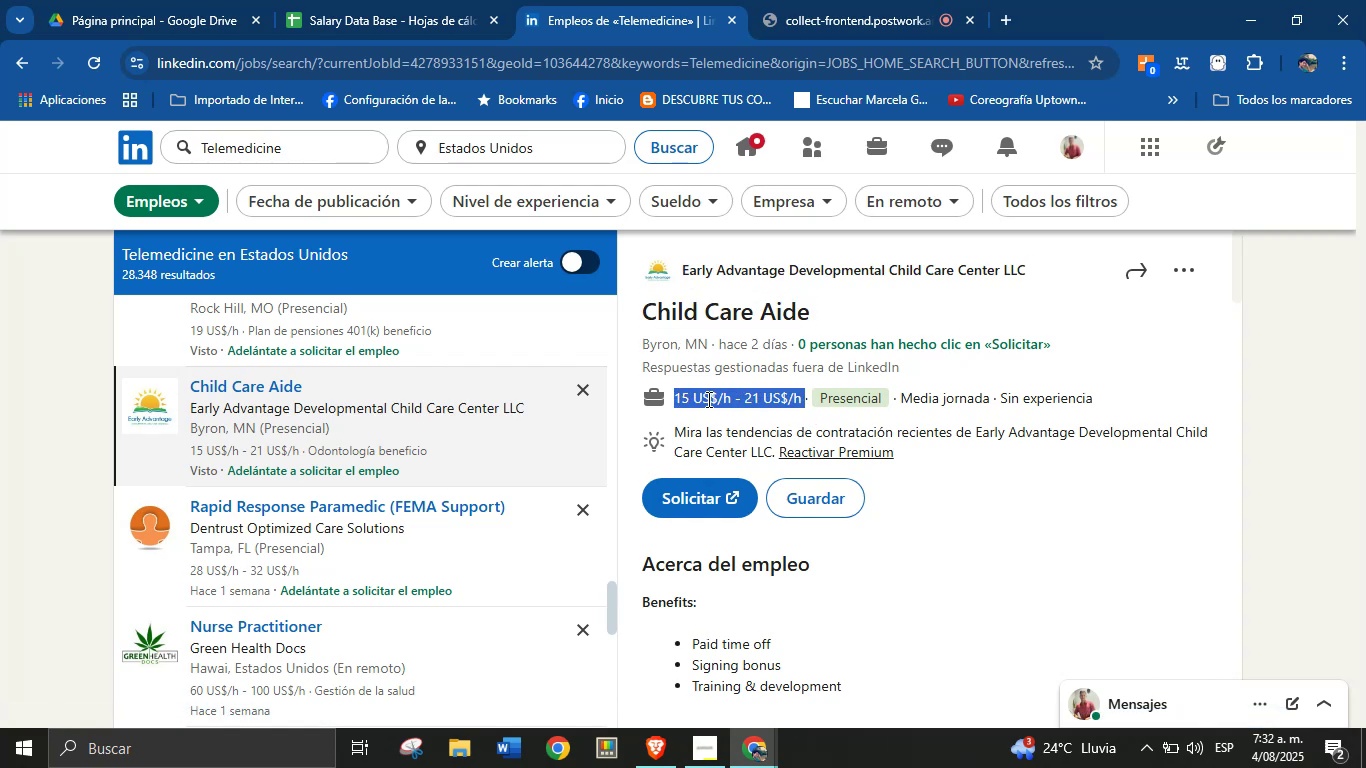 
key(Alt+Control+ControlLeft)
 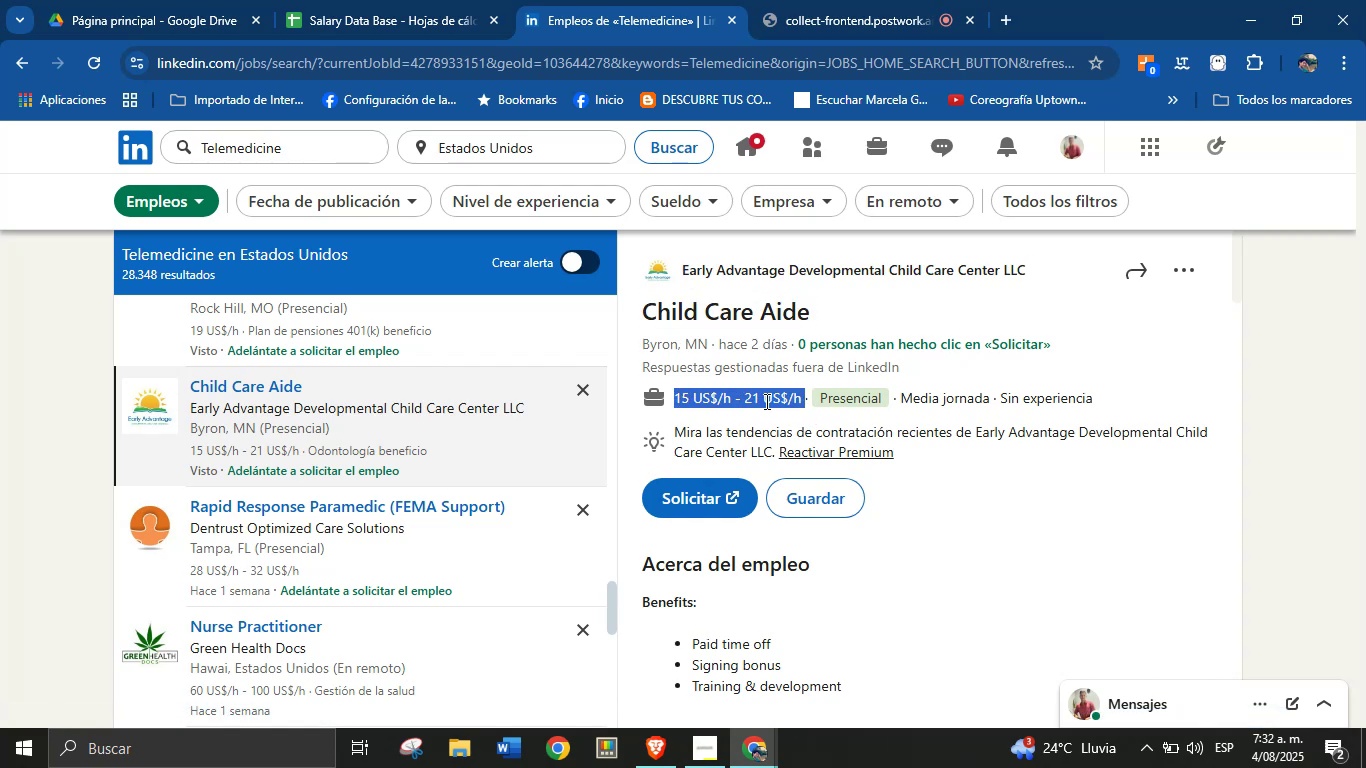 
key(Alt+Control+C)
 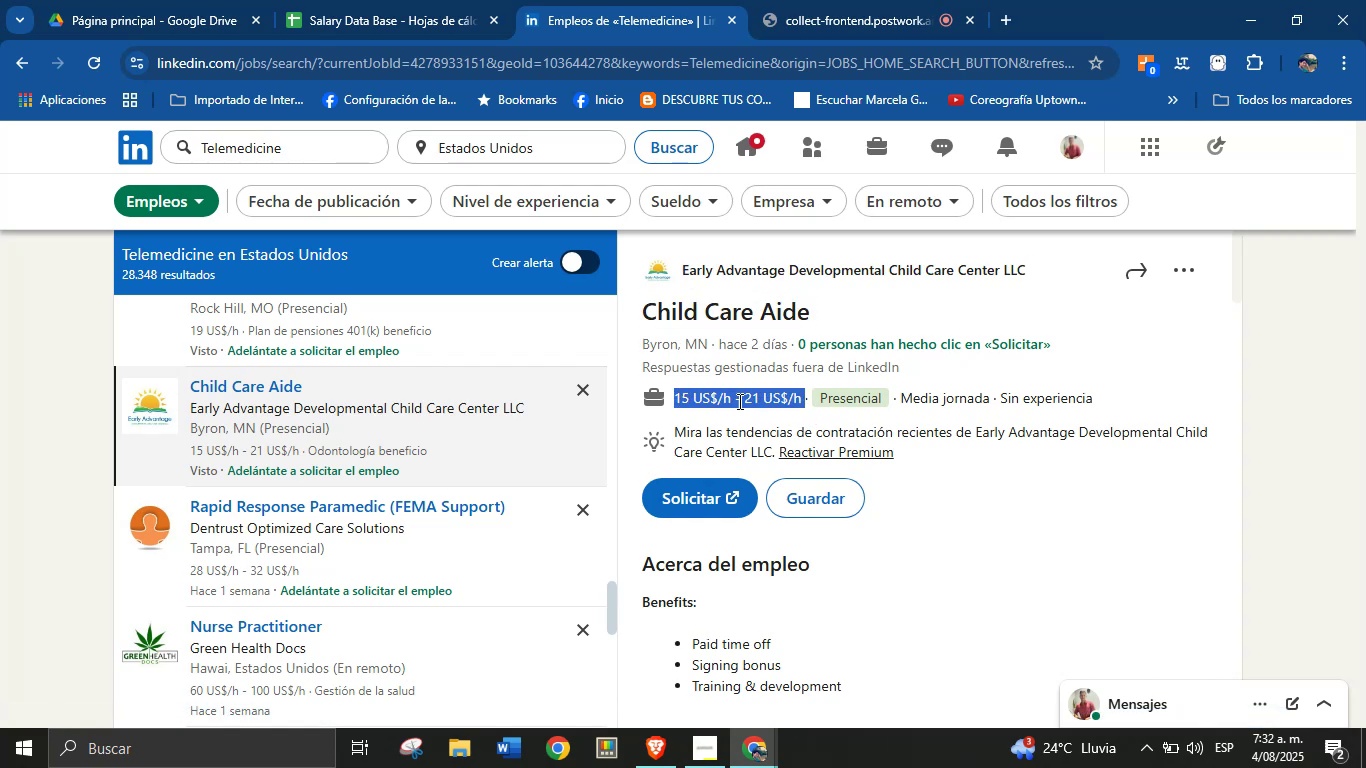 
scroll: coordinate [918, 447], scroll_direction: down, amount: 29.0
 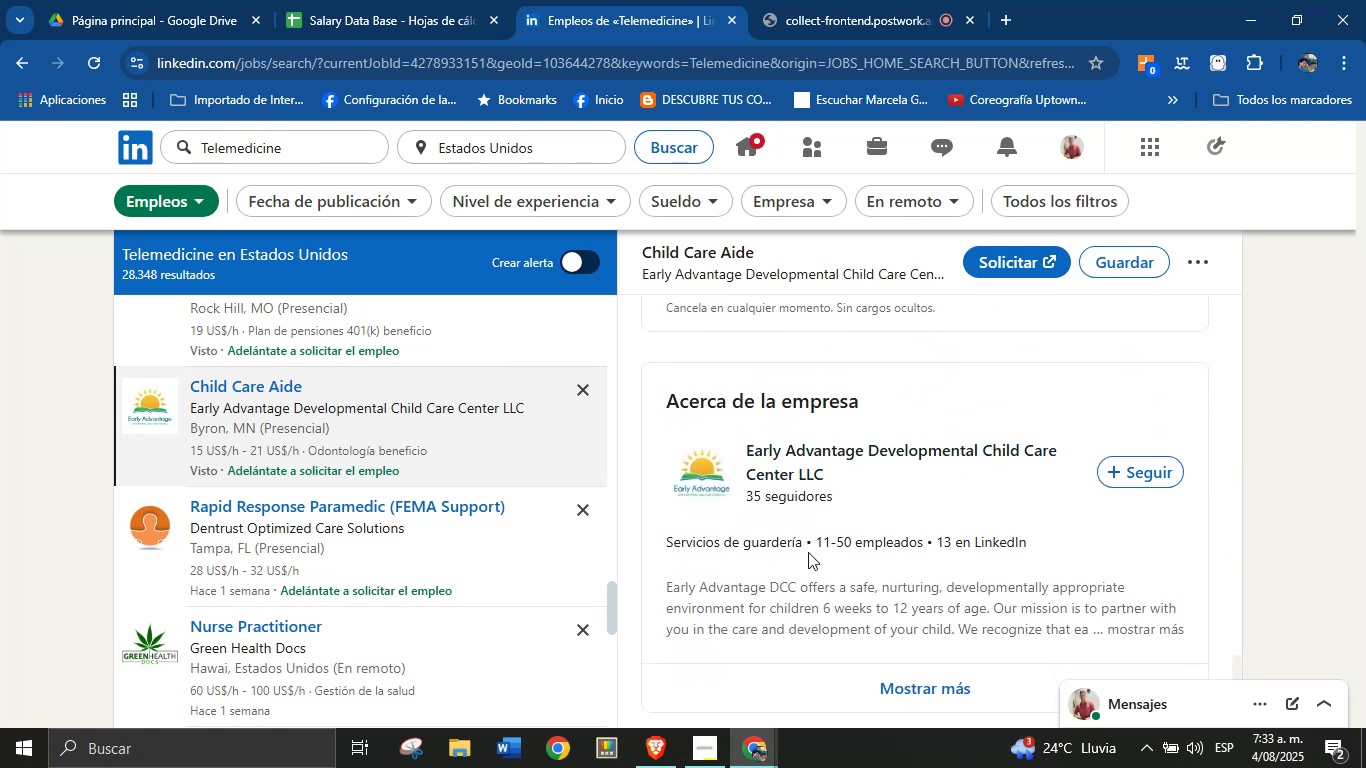 
left_click_drag(start_coordinate=[804, 543], to_coordinate=[667, 546])
 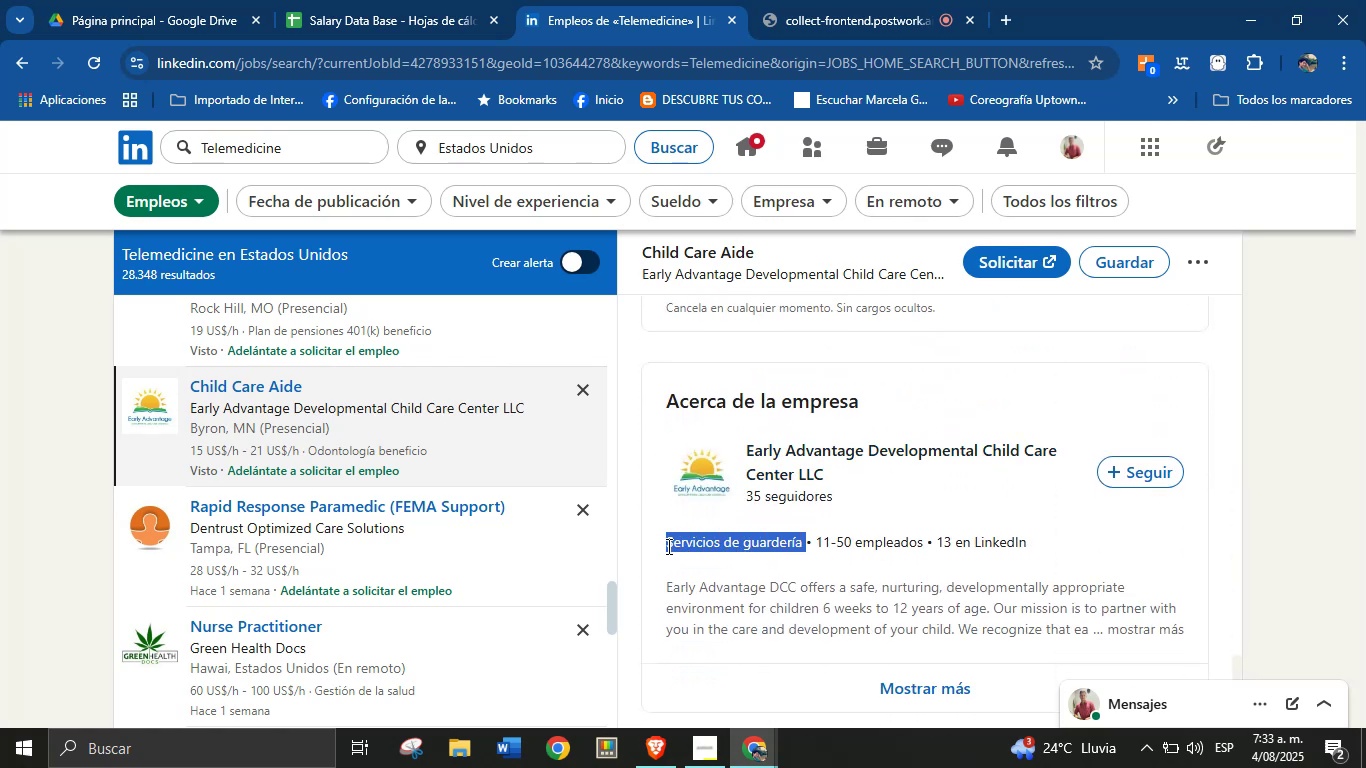 
key(Alt+Control+ControlLeft)
 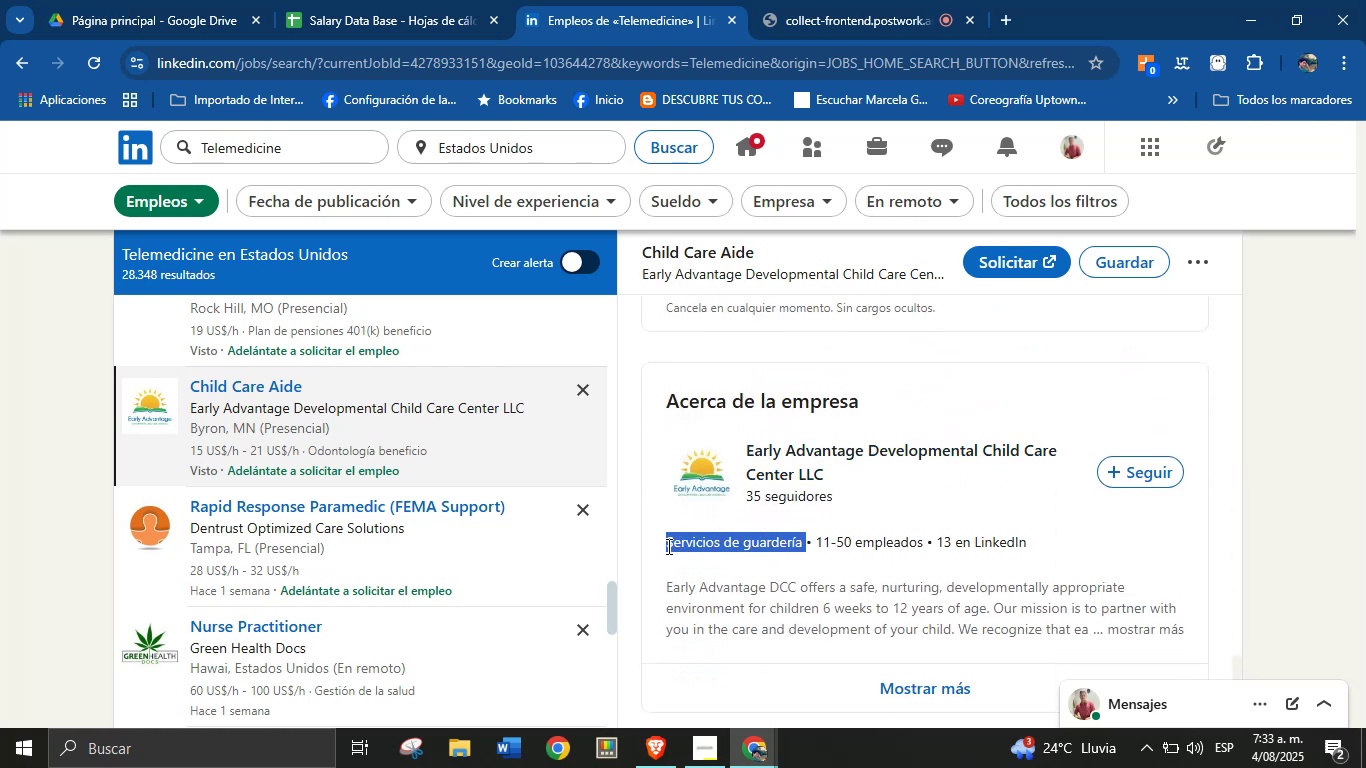 
key(Alt+AltLeft)
 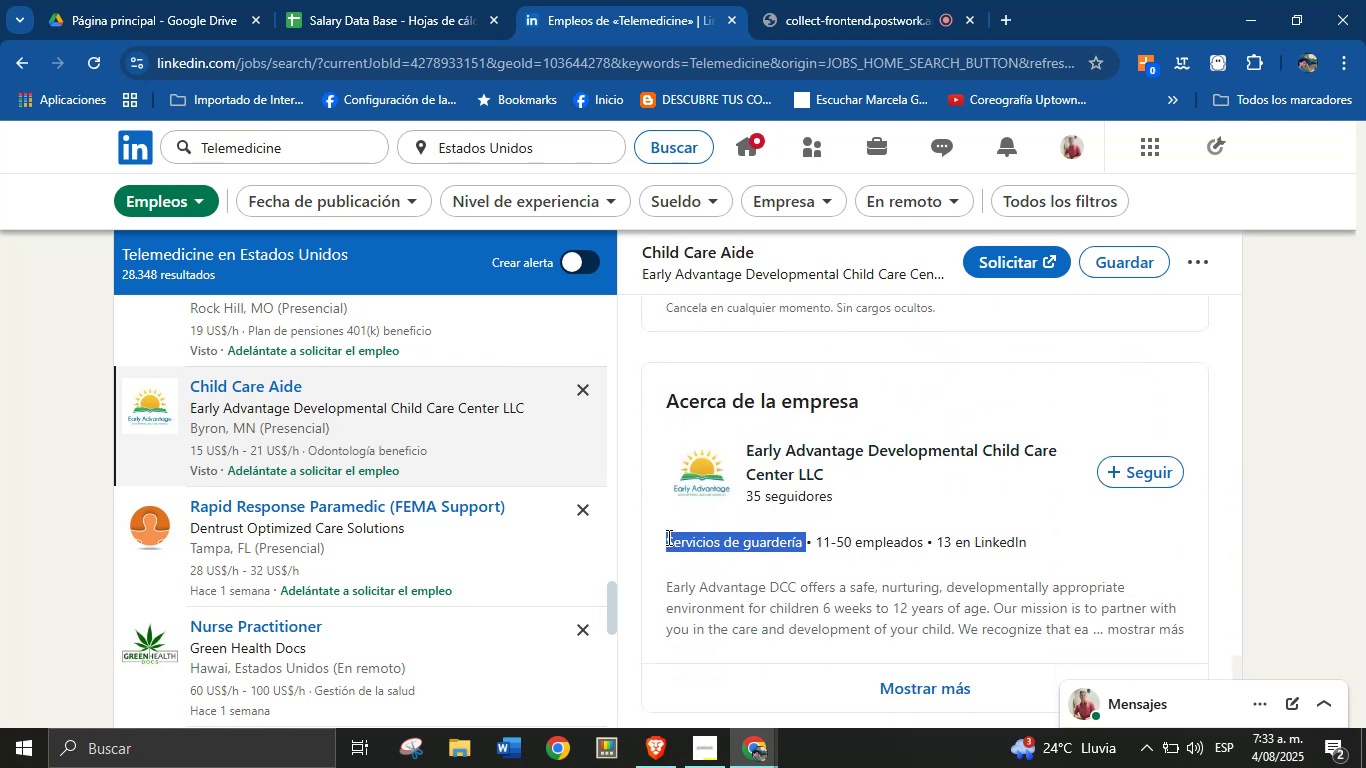 
key(Alt+Control+C)
 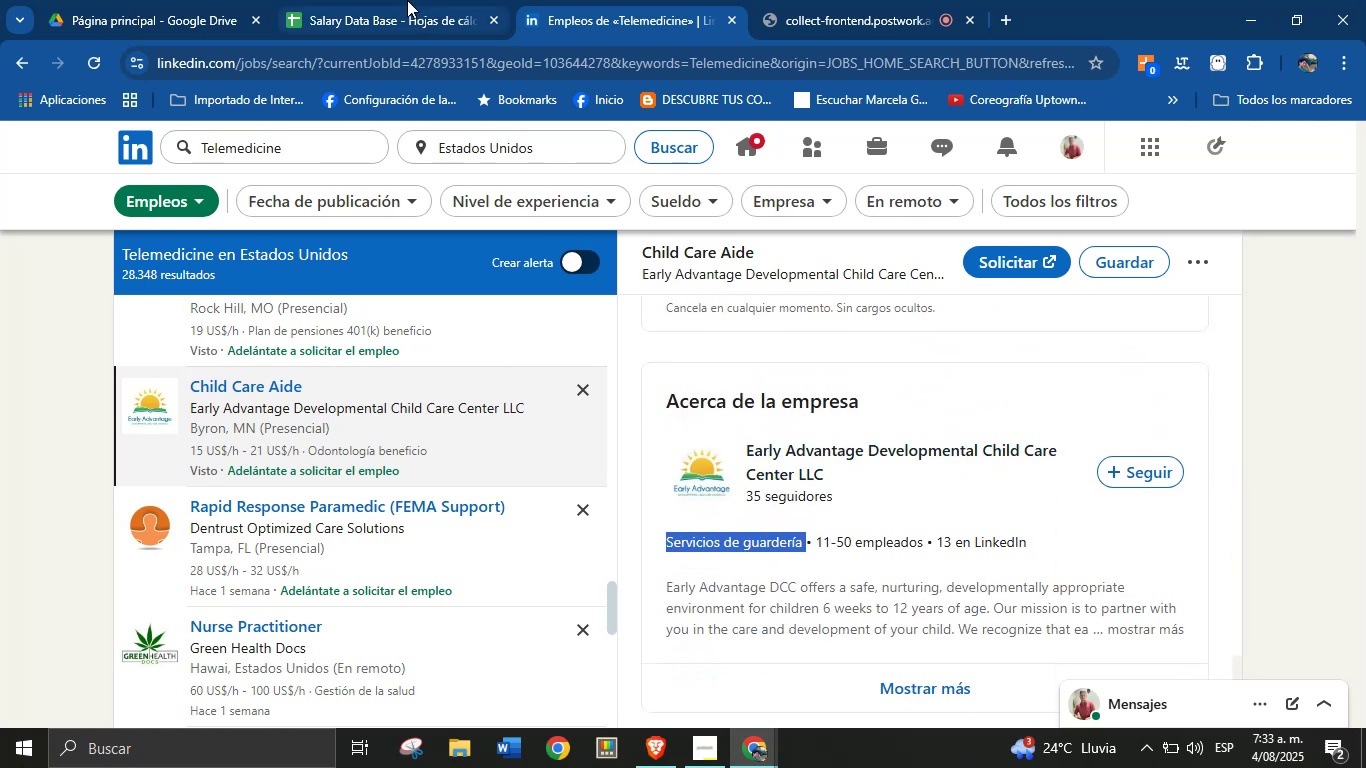 
left_click([403, 0])
 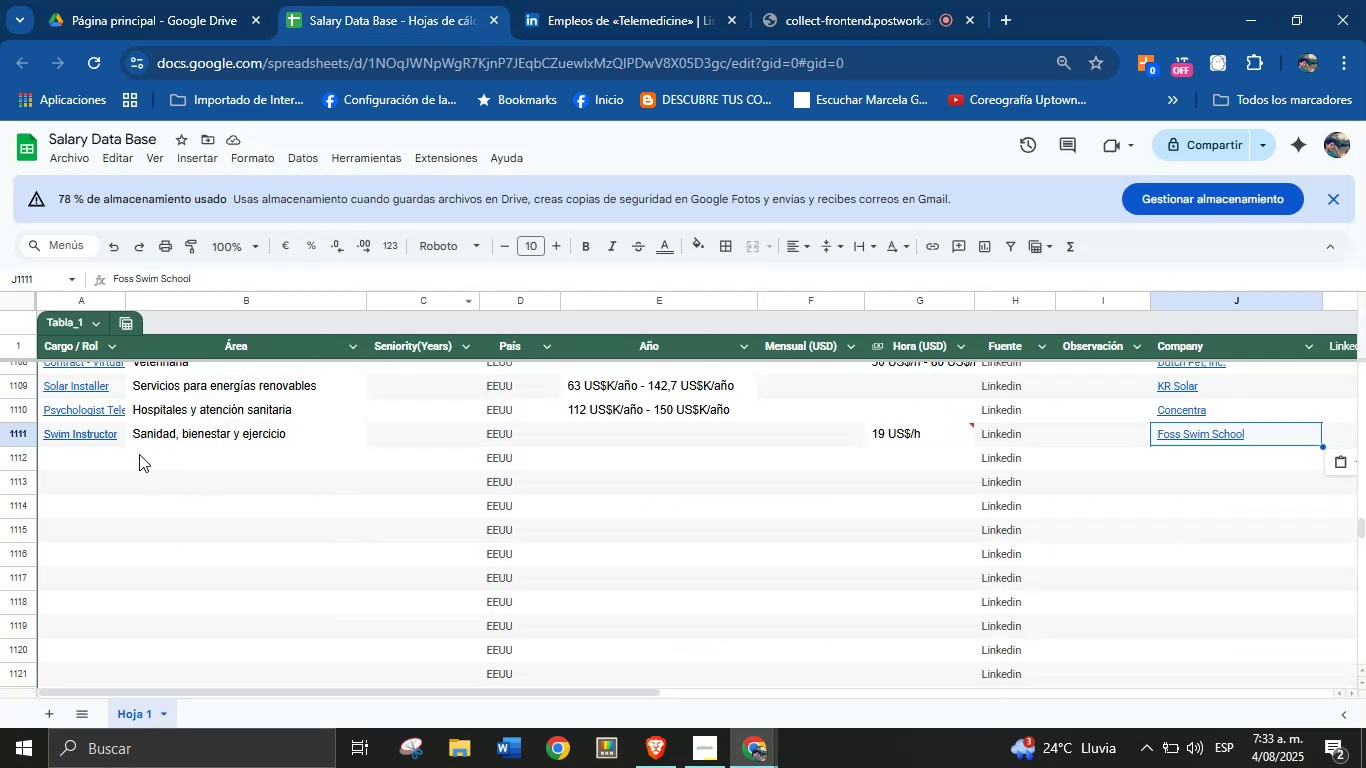 
left_click([106, 466])
 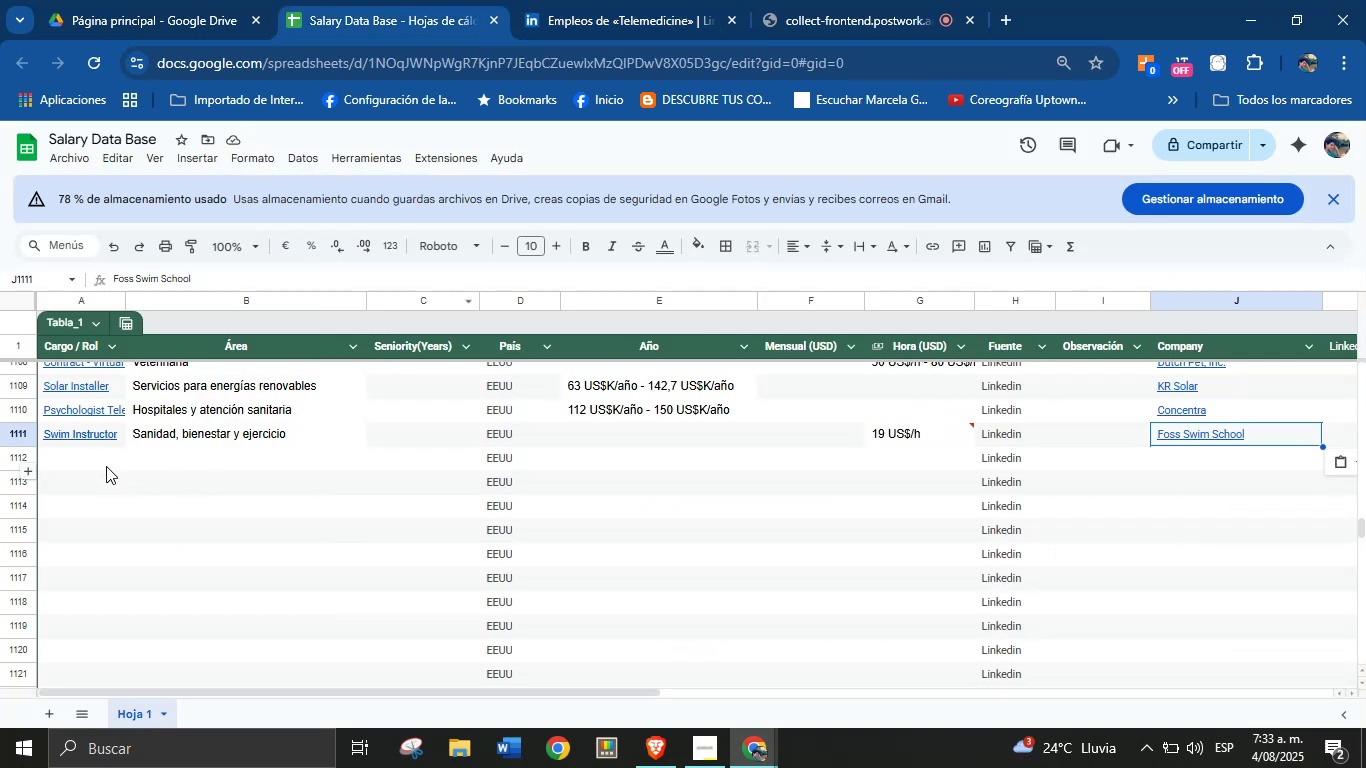 
key(Meta+MetaLeft)
 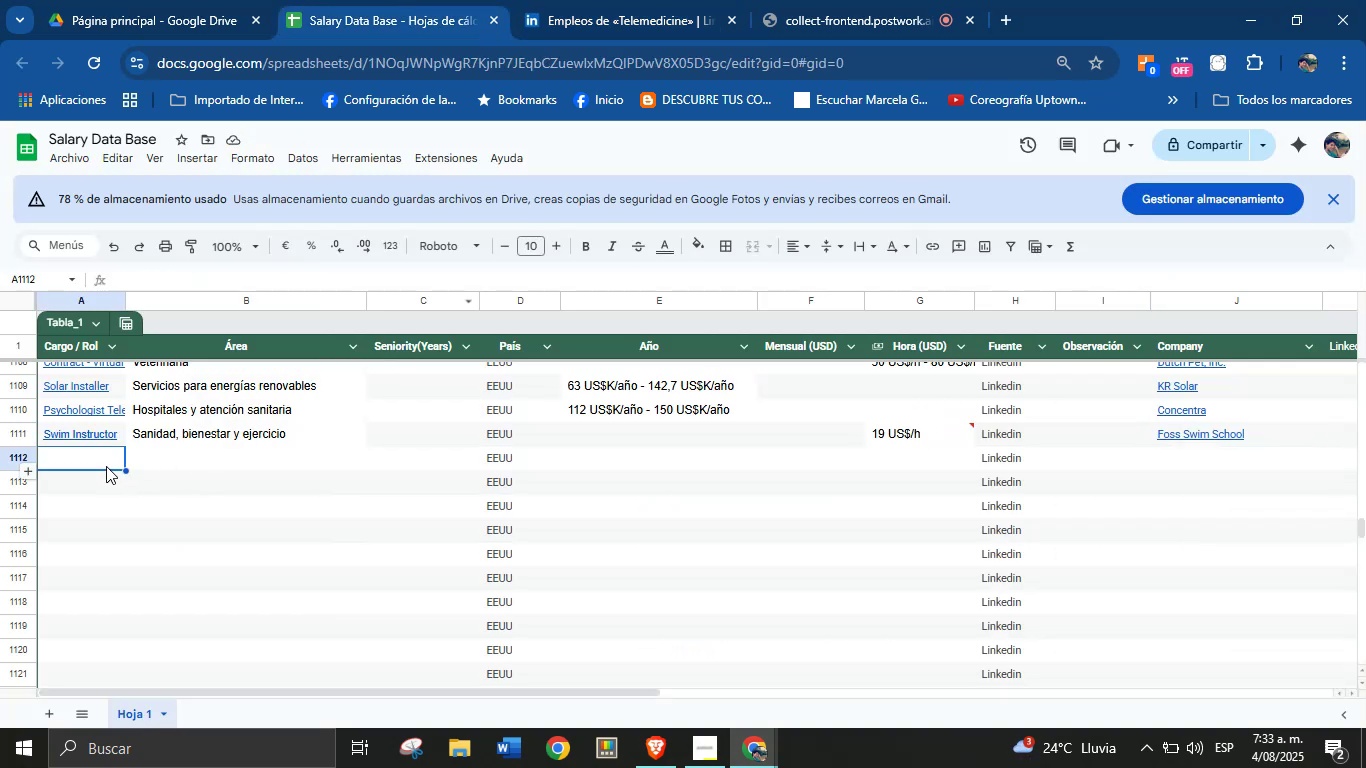 
key(Meta+MetaLeft)
 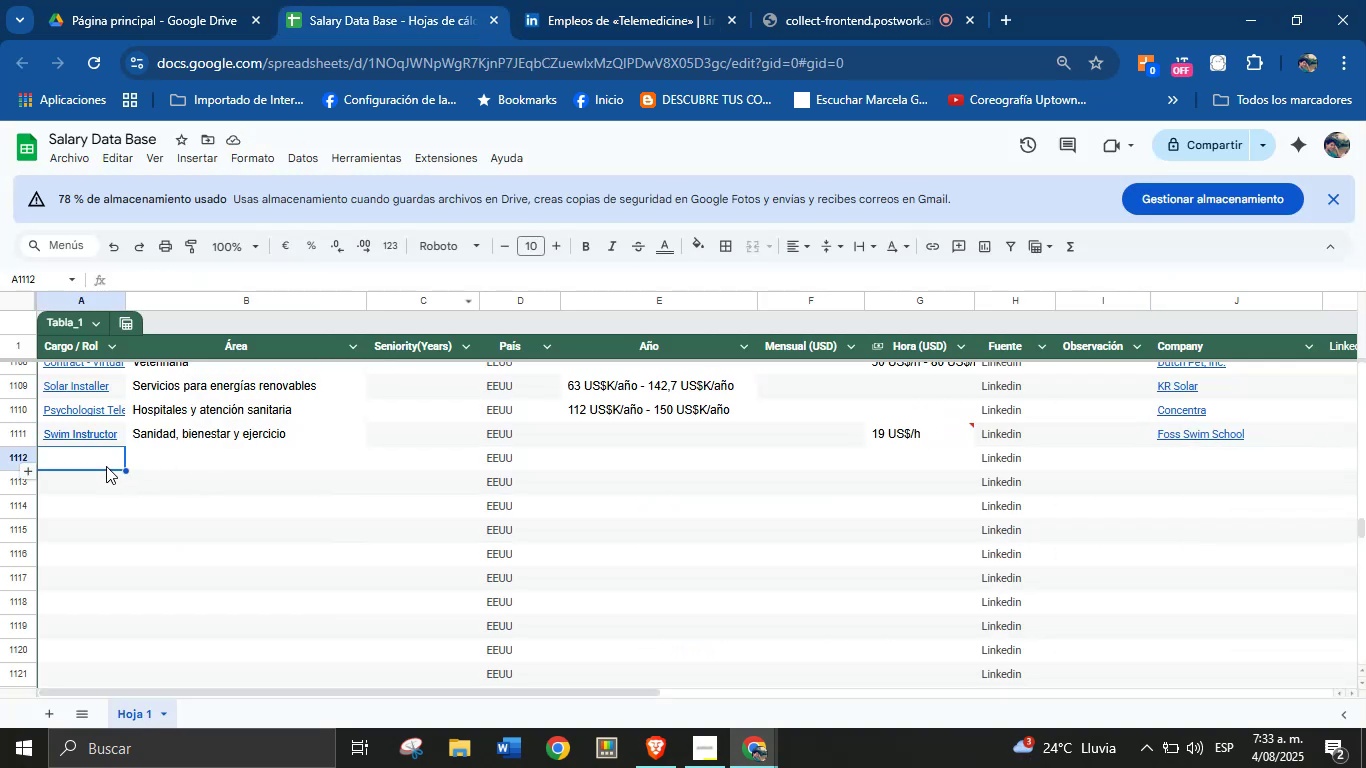 
key(Meta+V)
 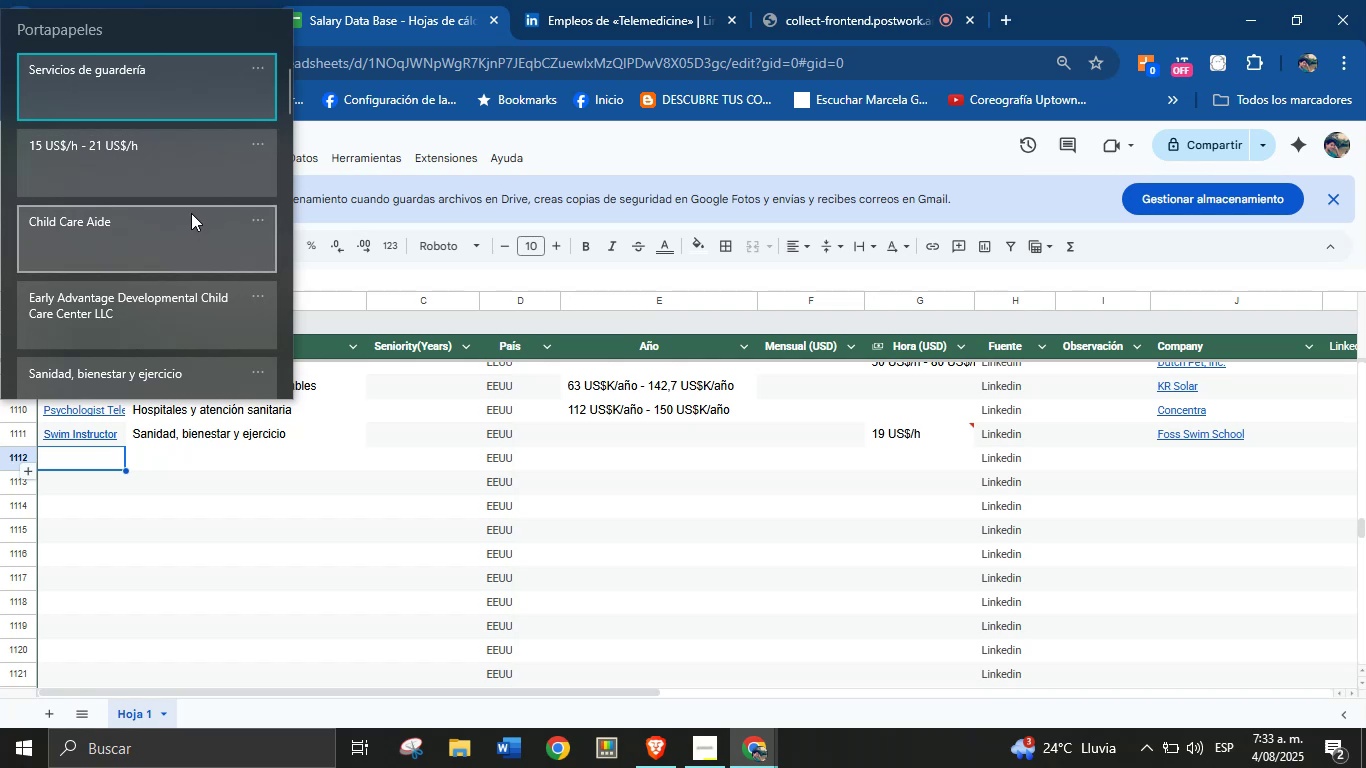 
wait(23.87)
 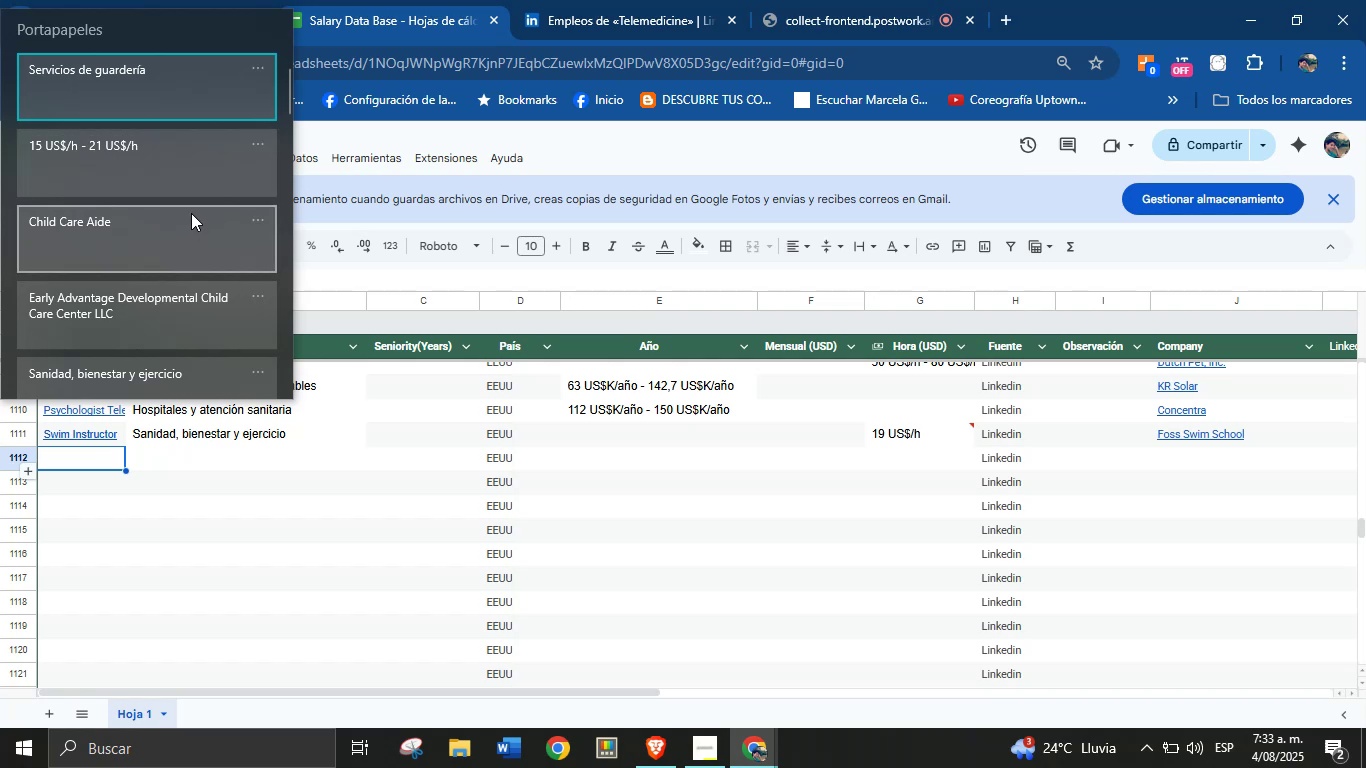 
left_click([160, 232])
 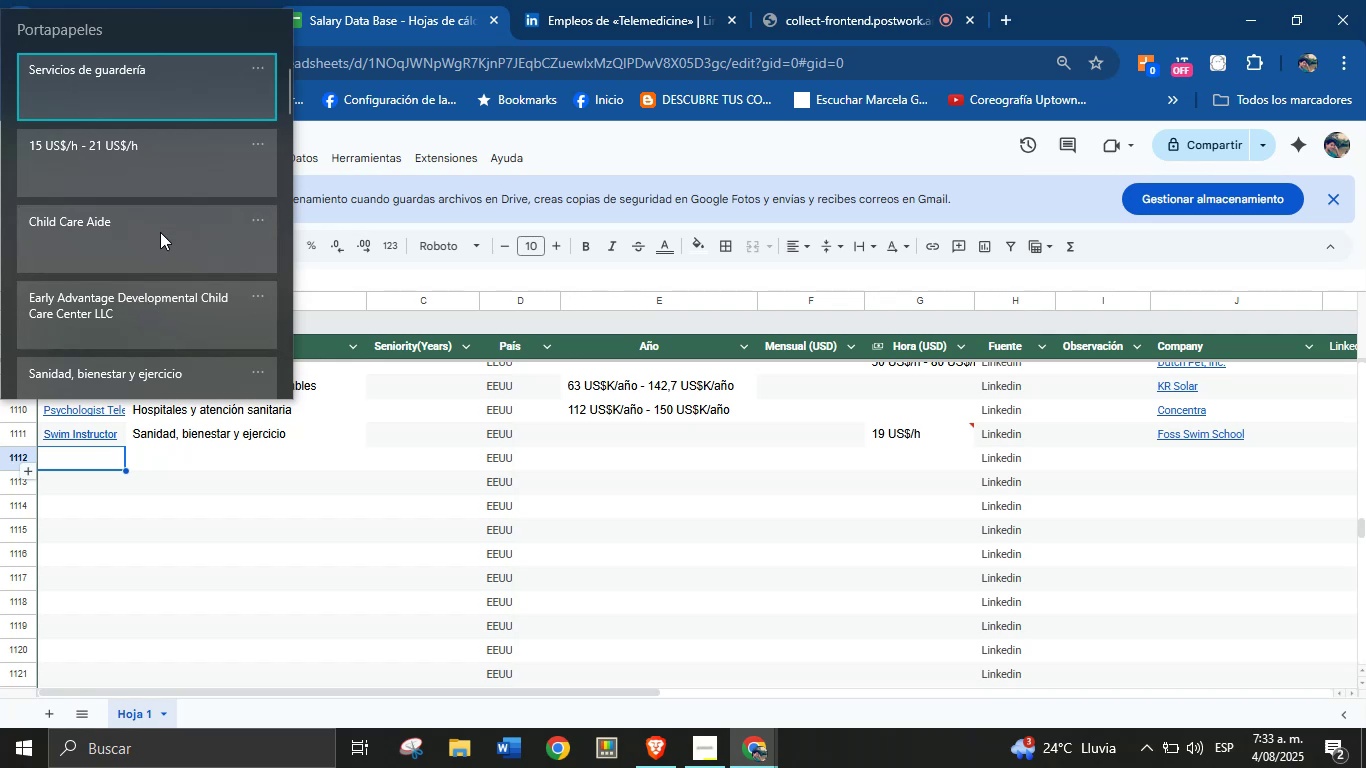 
key(Control+ControlLeft)
 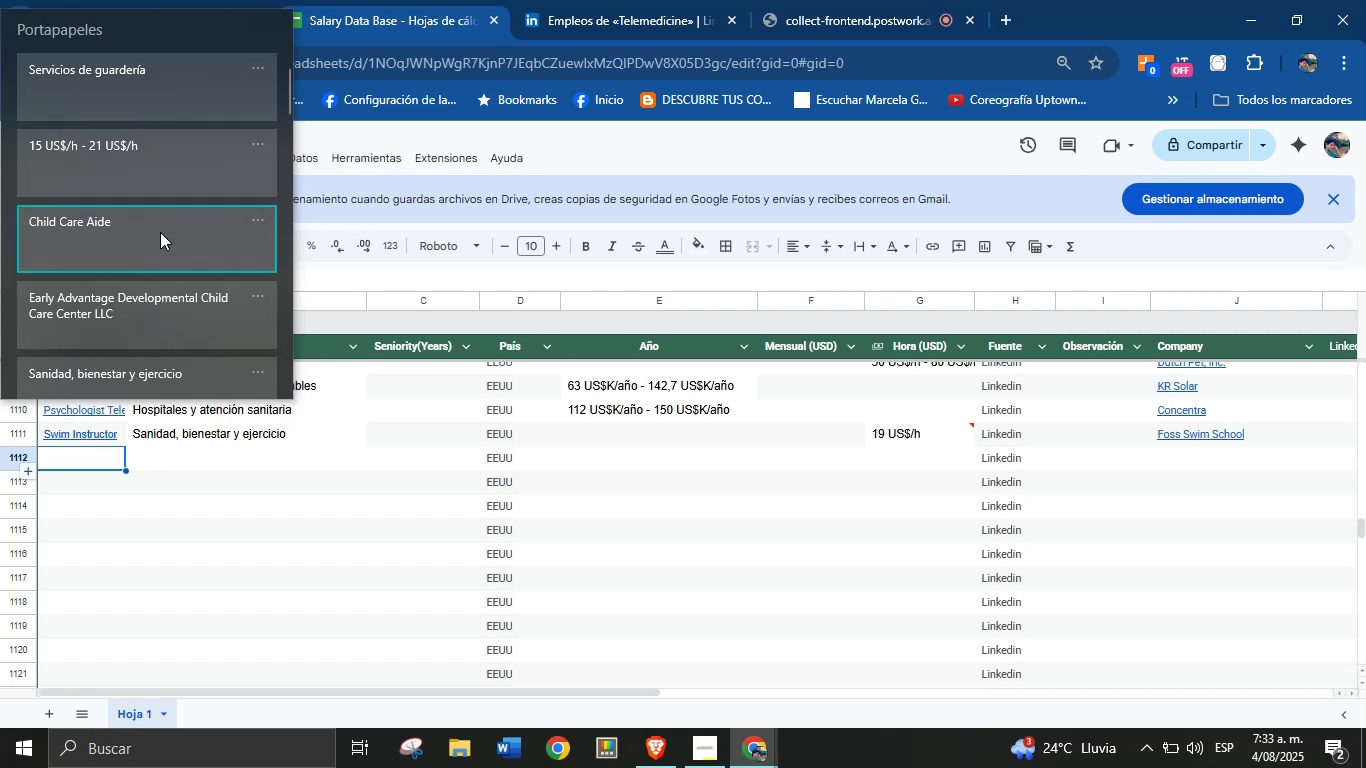 
key(Control+V)
 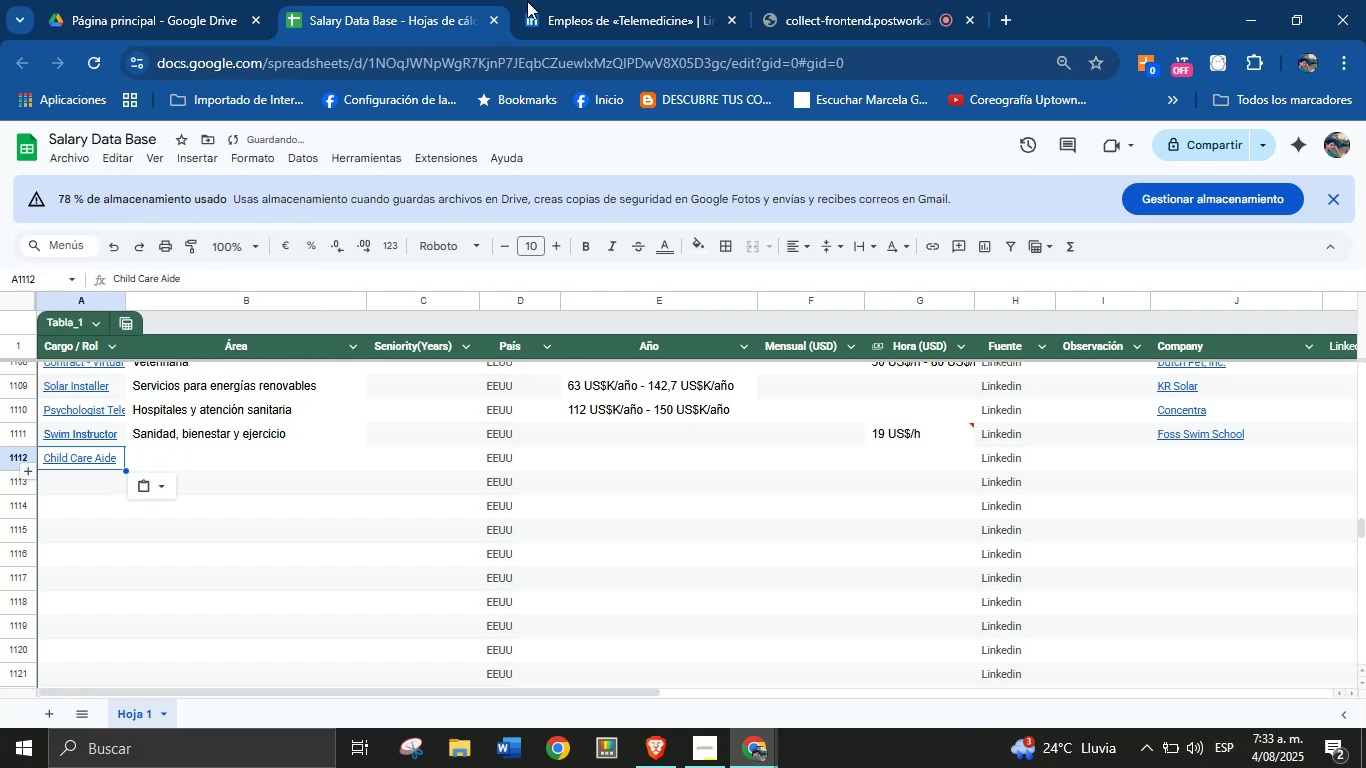 
left_click([616, 0])
 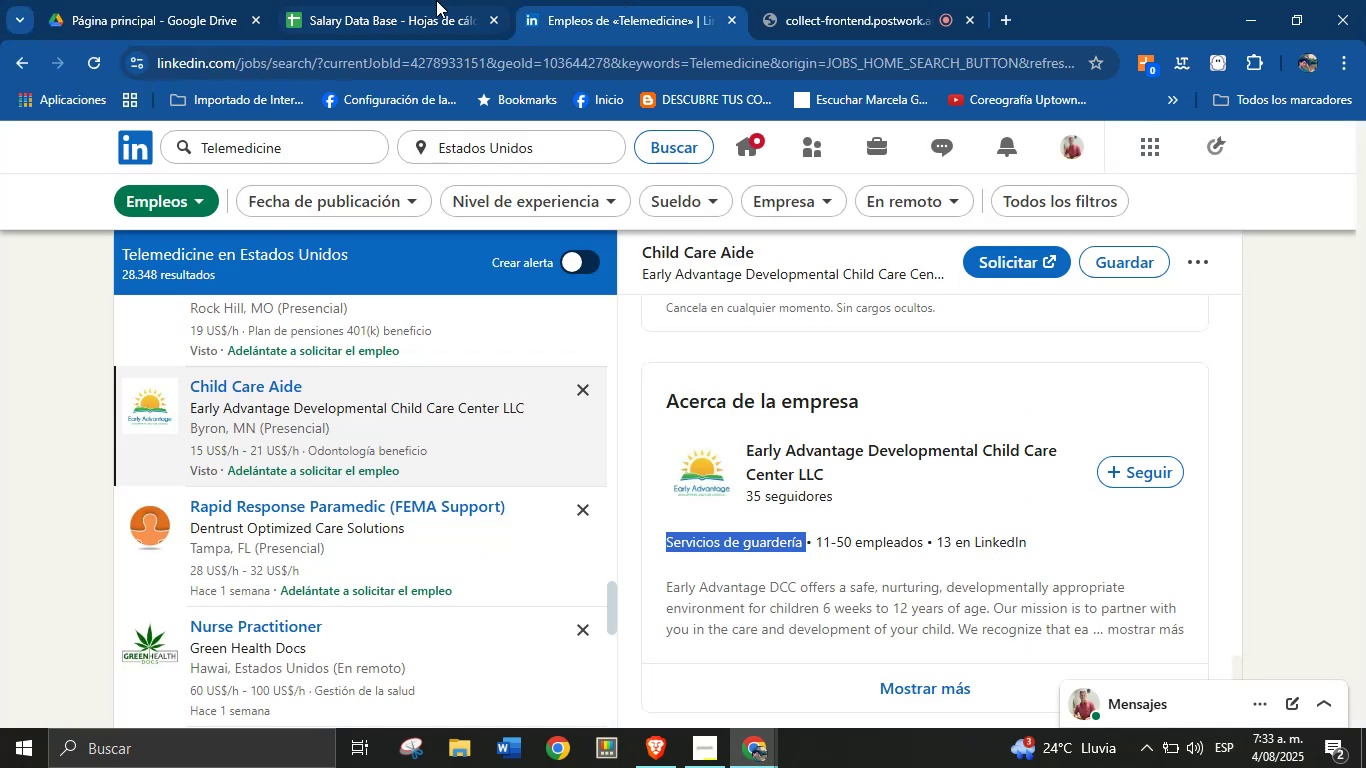 
left_click([426, 0])
 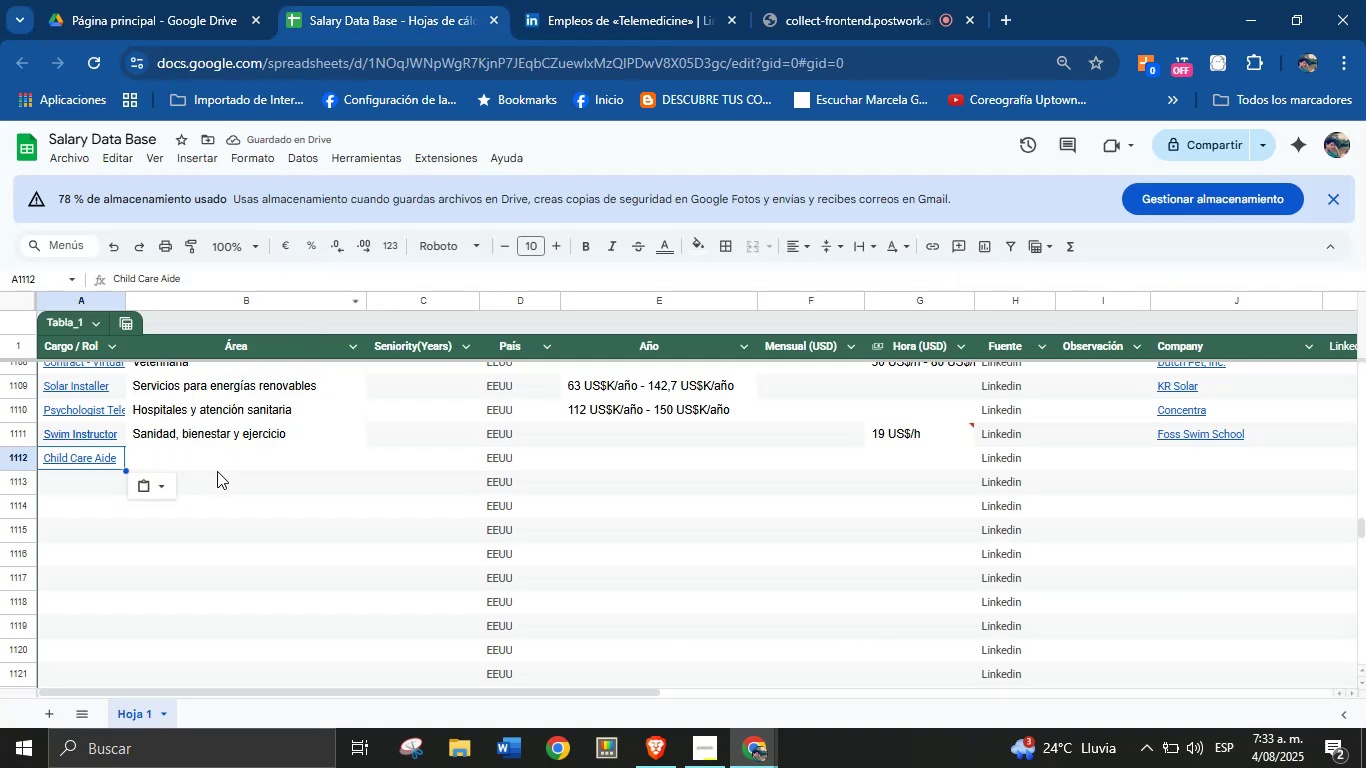 
left_click([218, 465])
 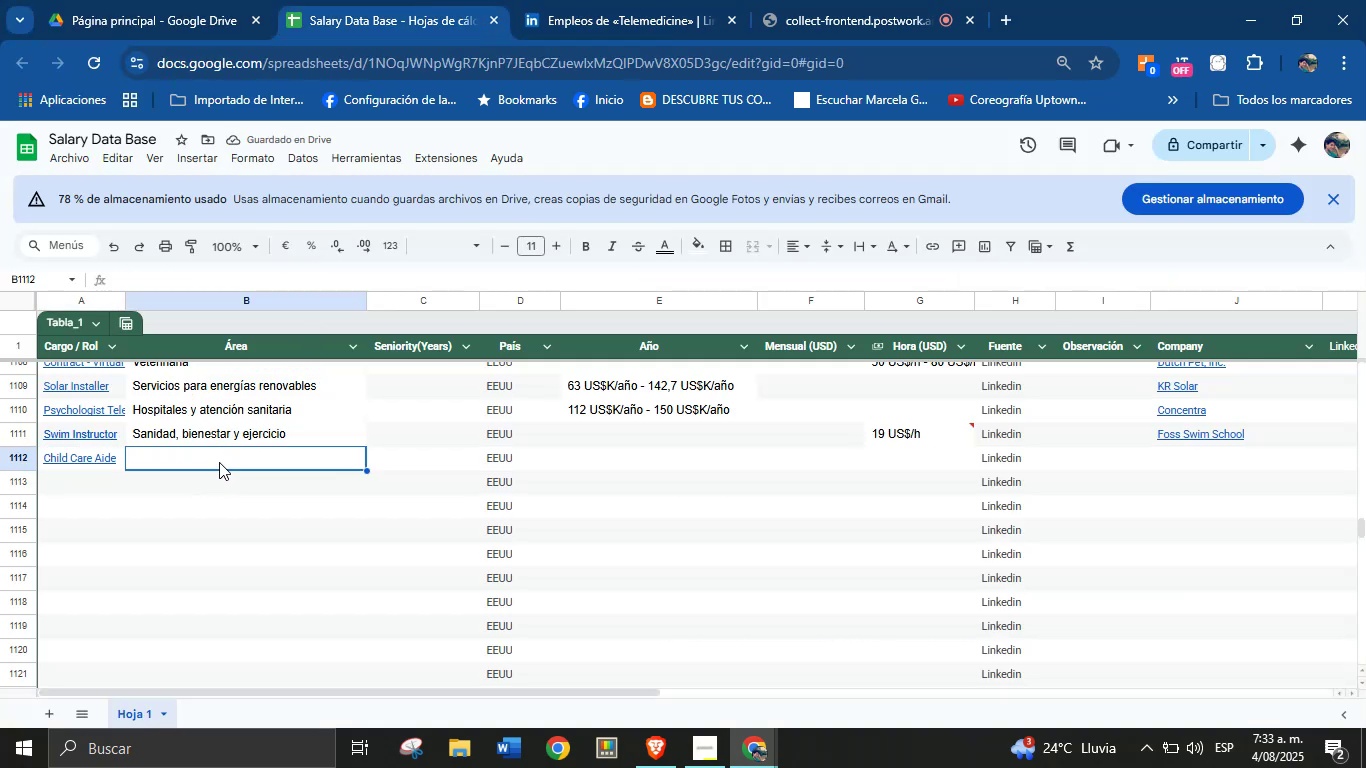 
key(Meta+MetaLeft)
 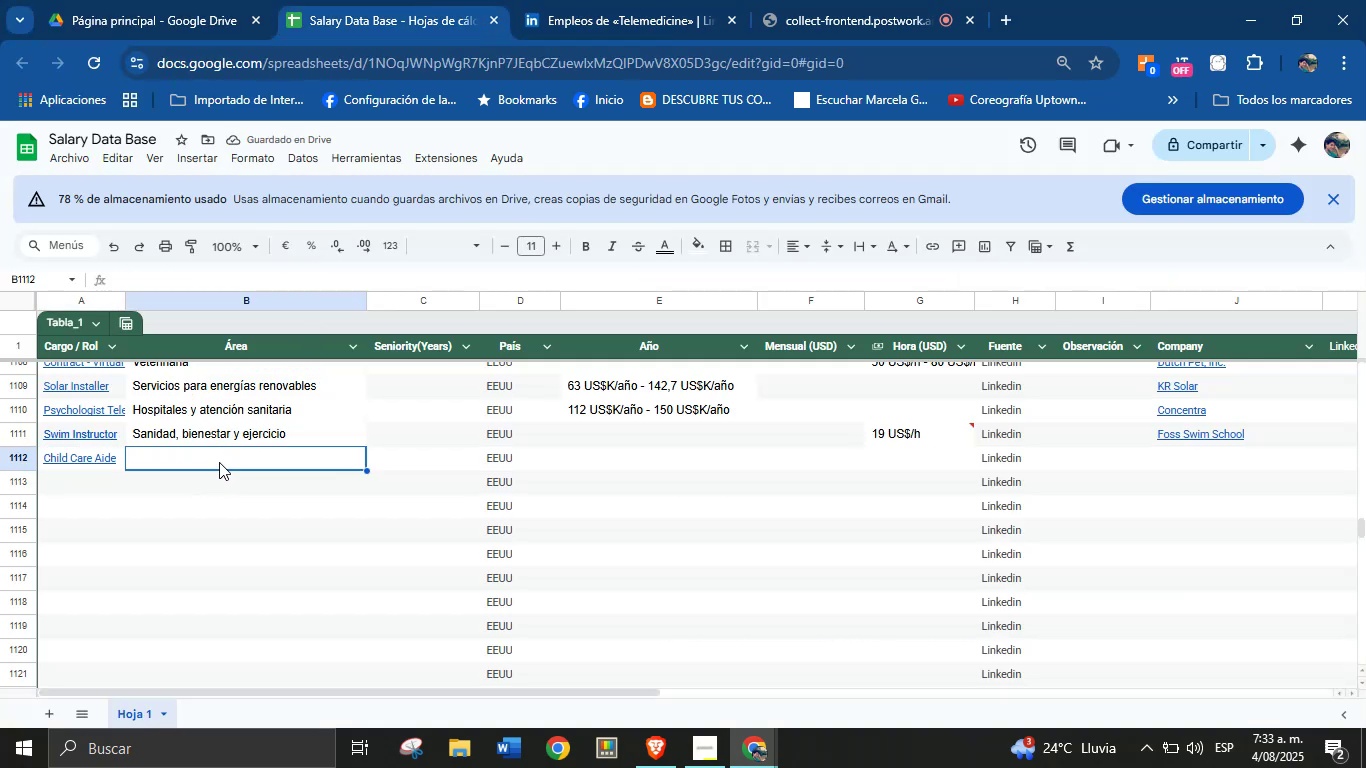 
key(Meta+MetaLeft)
 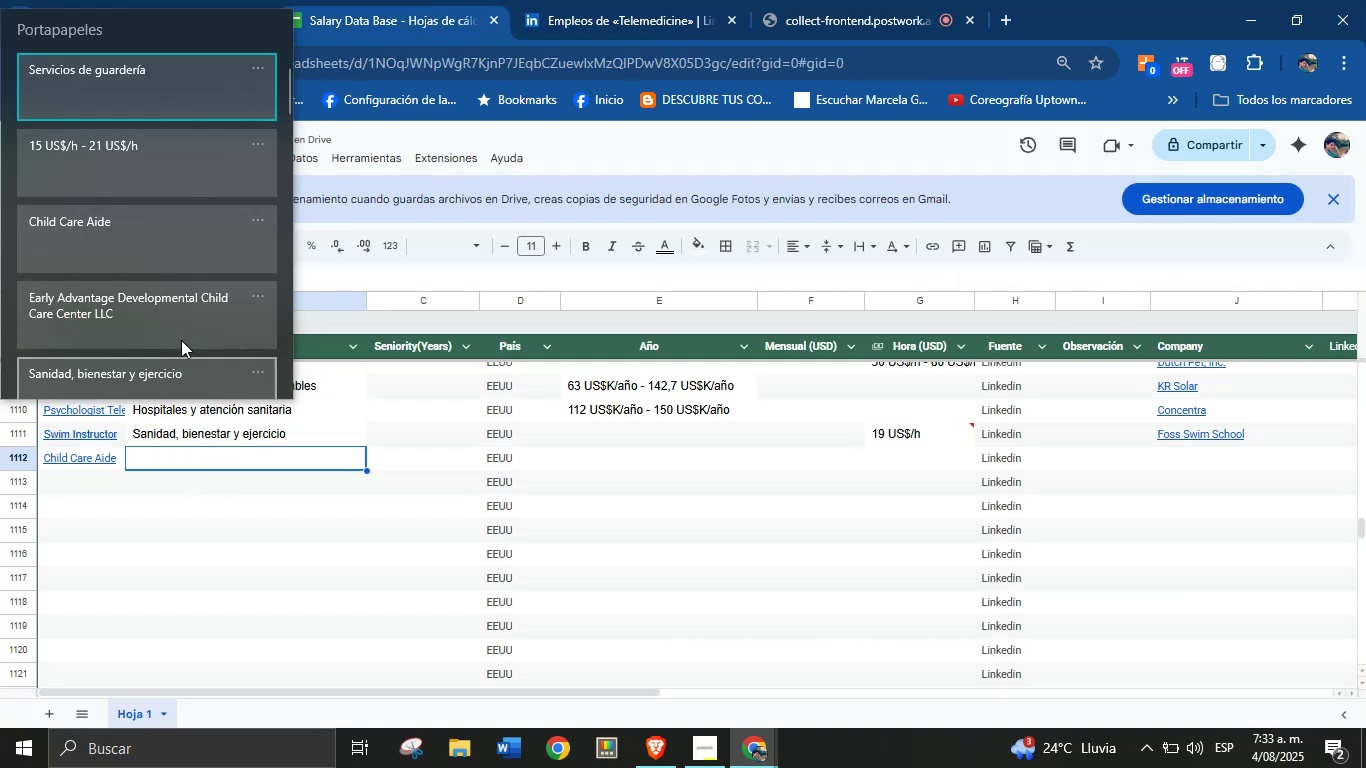 
key(Meta+V)
 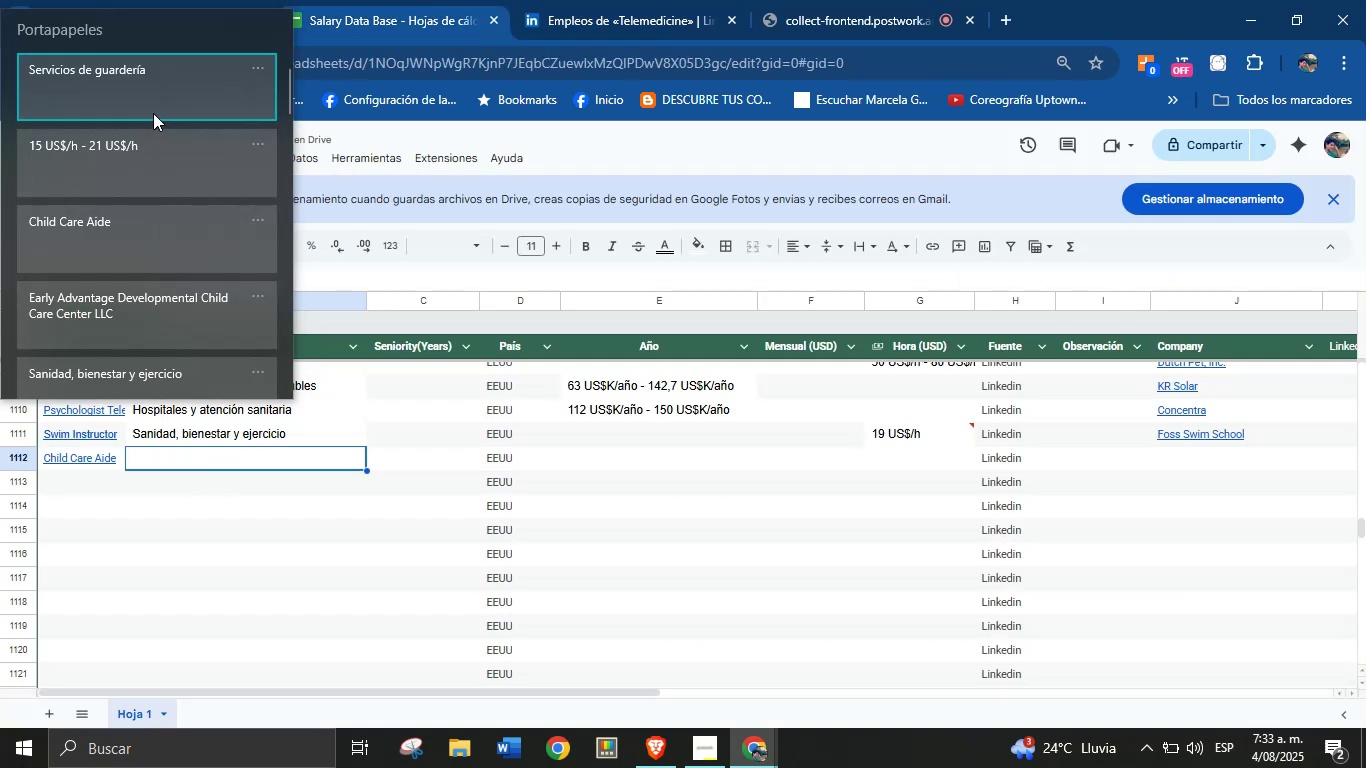 
left_click([160, 105])
 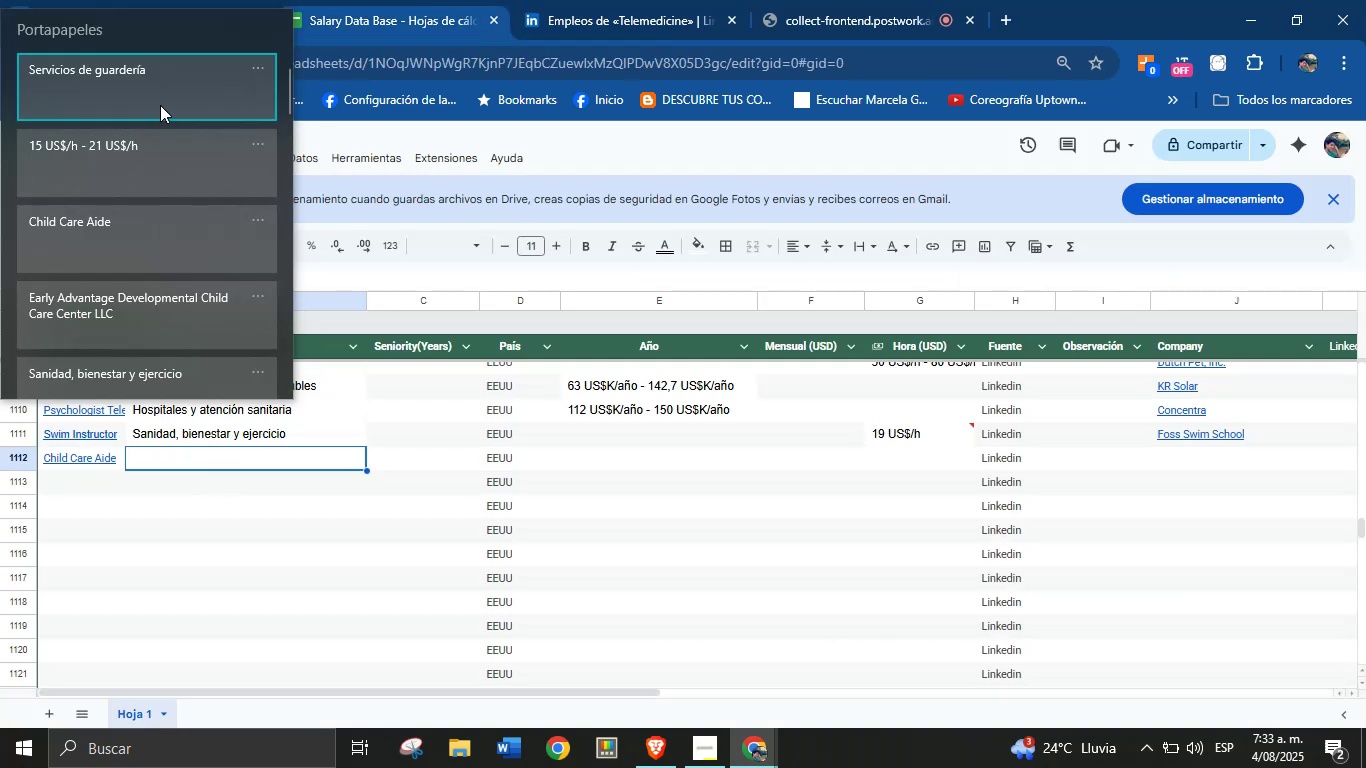 
key(Control+ControlLeft)
 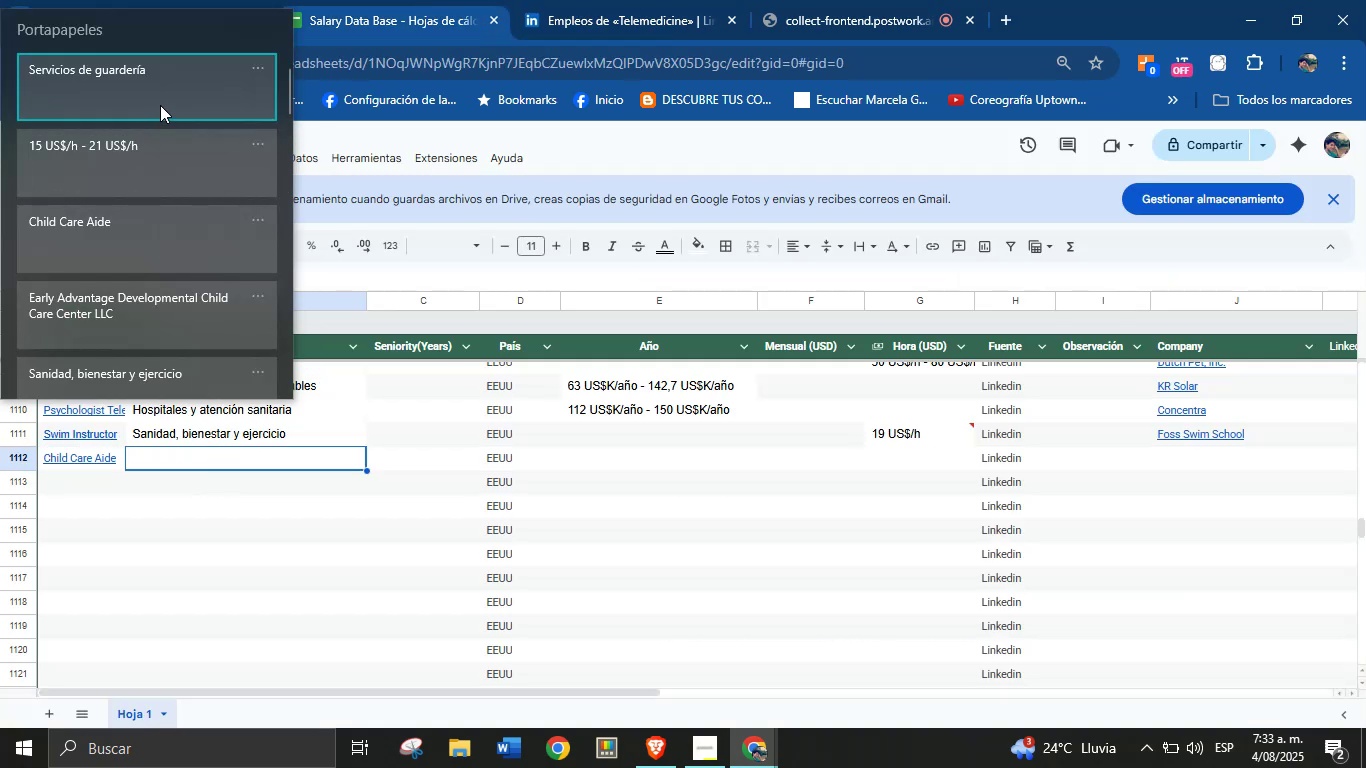 
key(Control+V)
 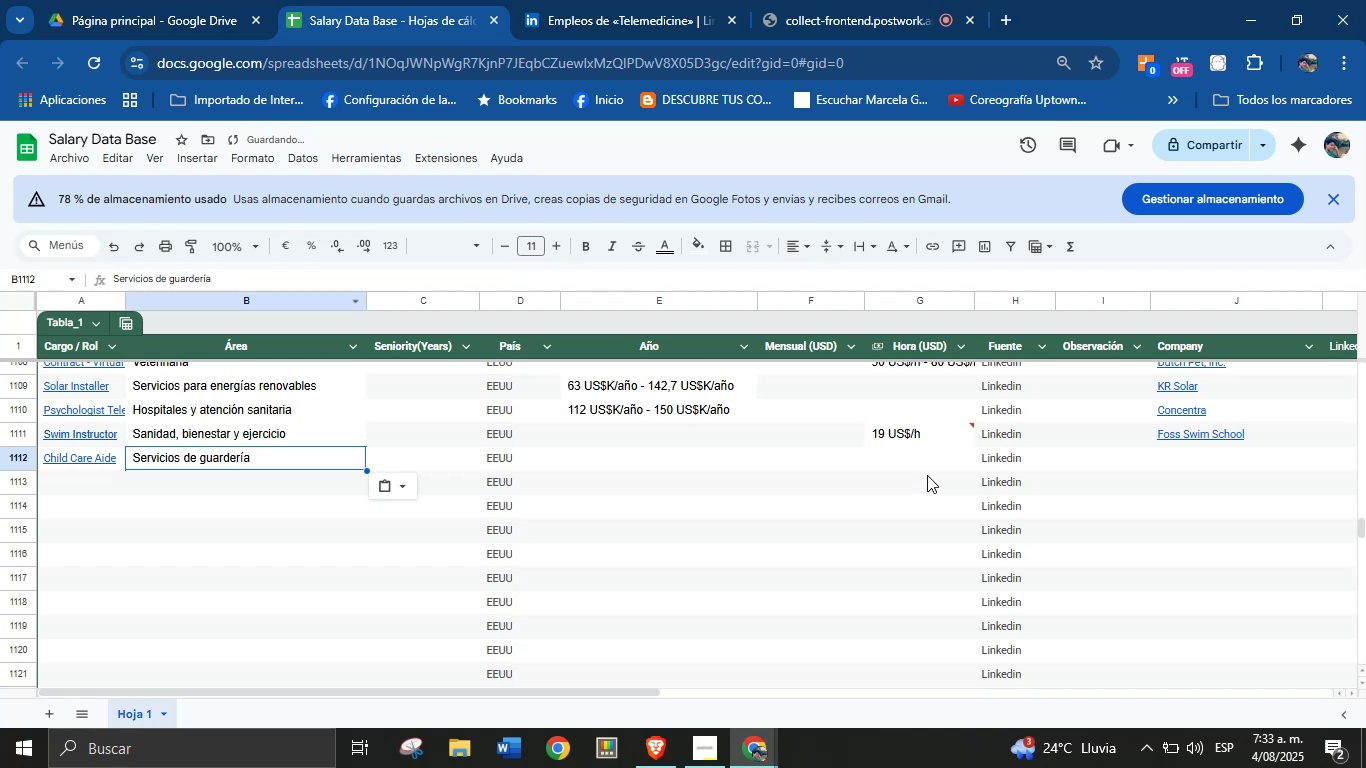 
left_click([916, 464])
 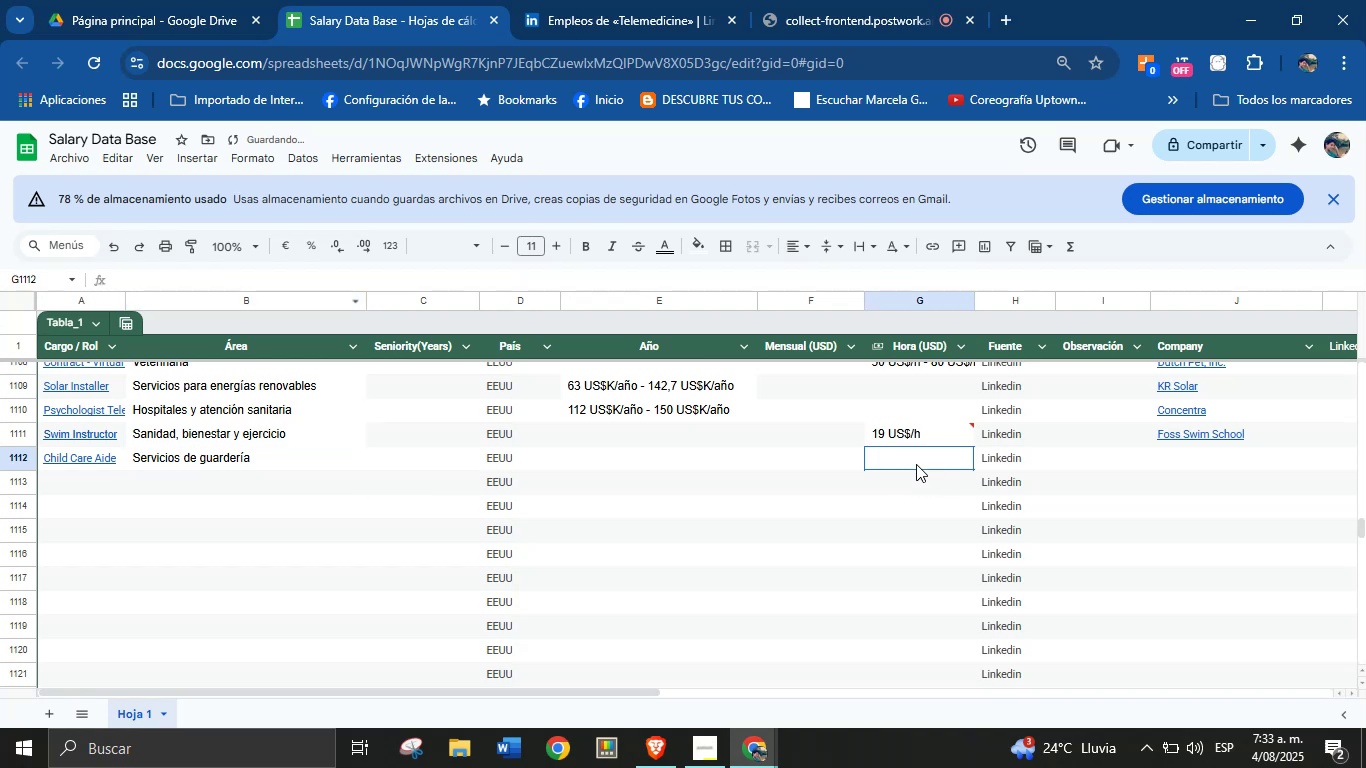 
key(Meta+MetaLeft)
 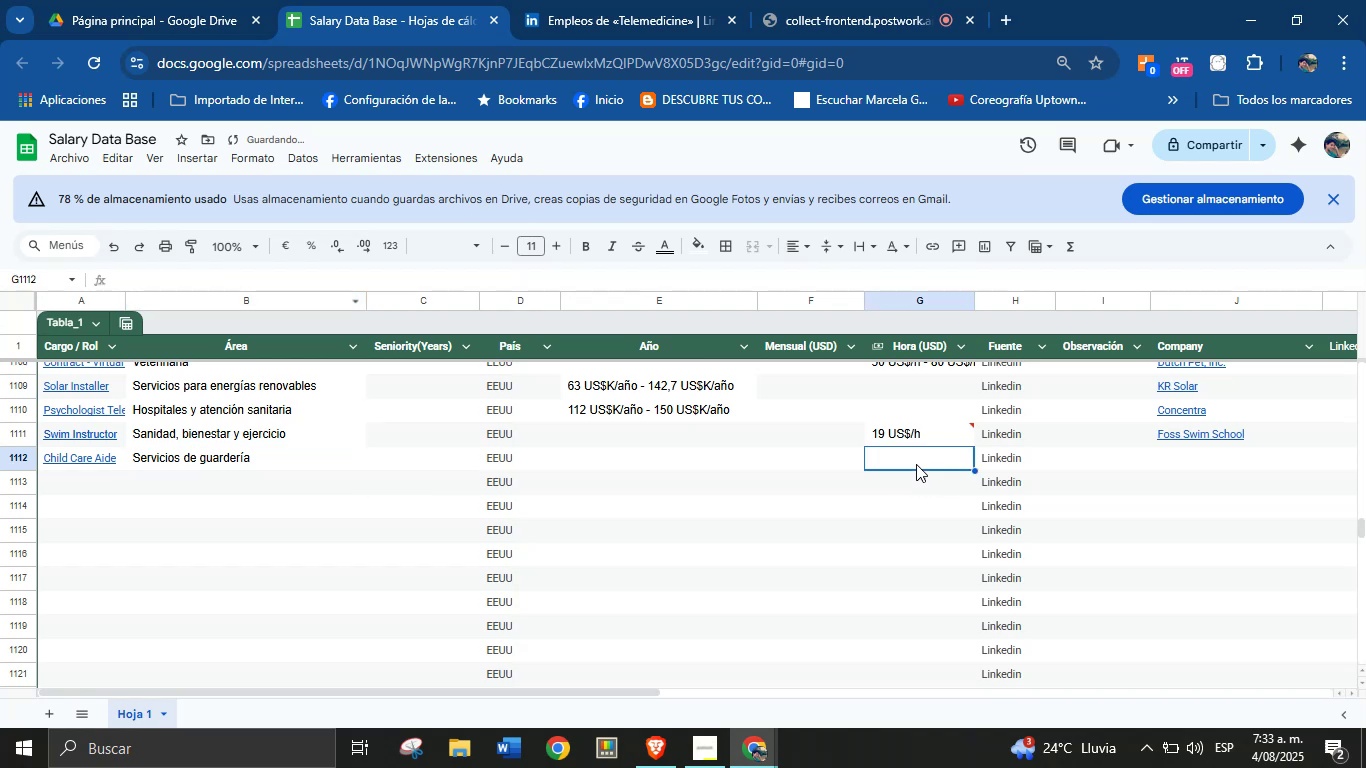 
key(Meta+MetaLeft)
 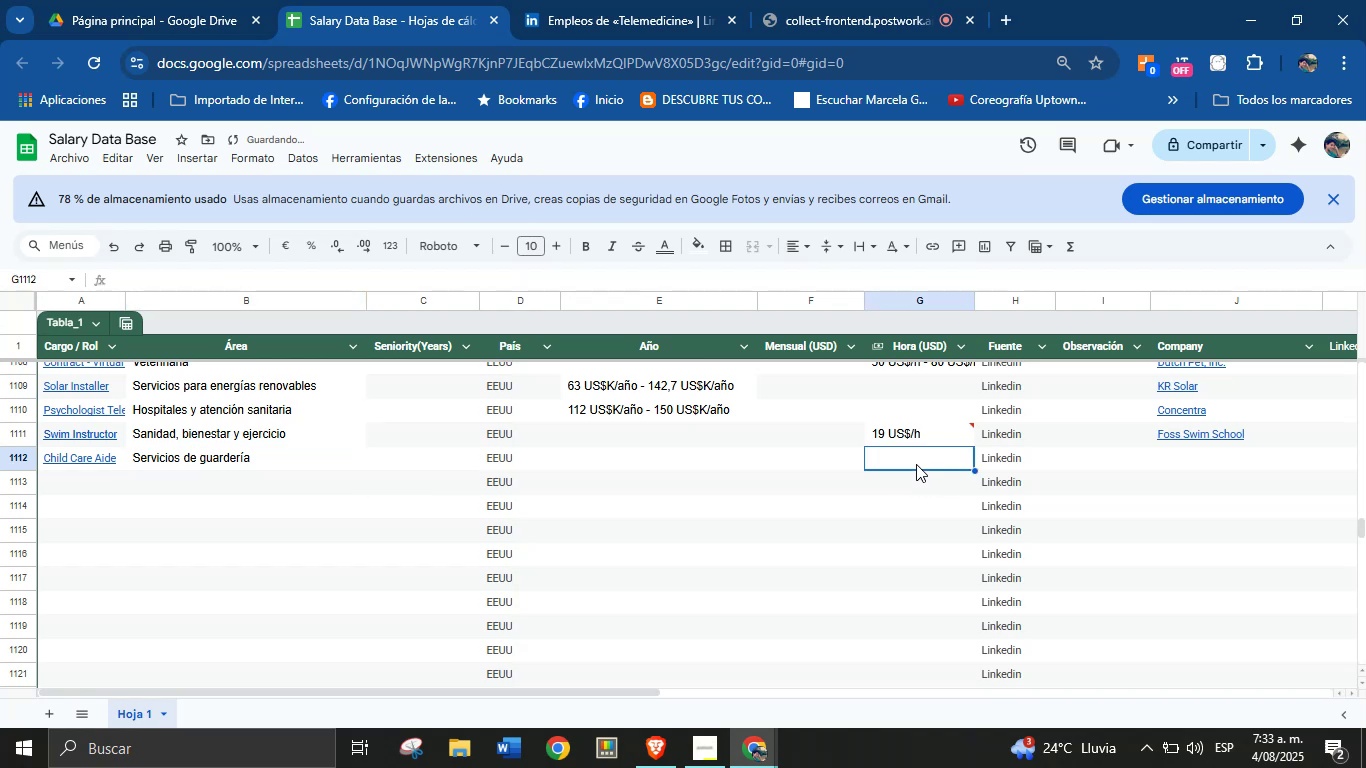 
key(Meta+V)
 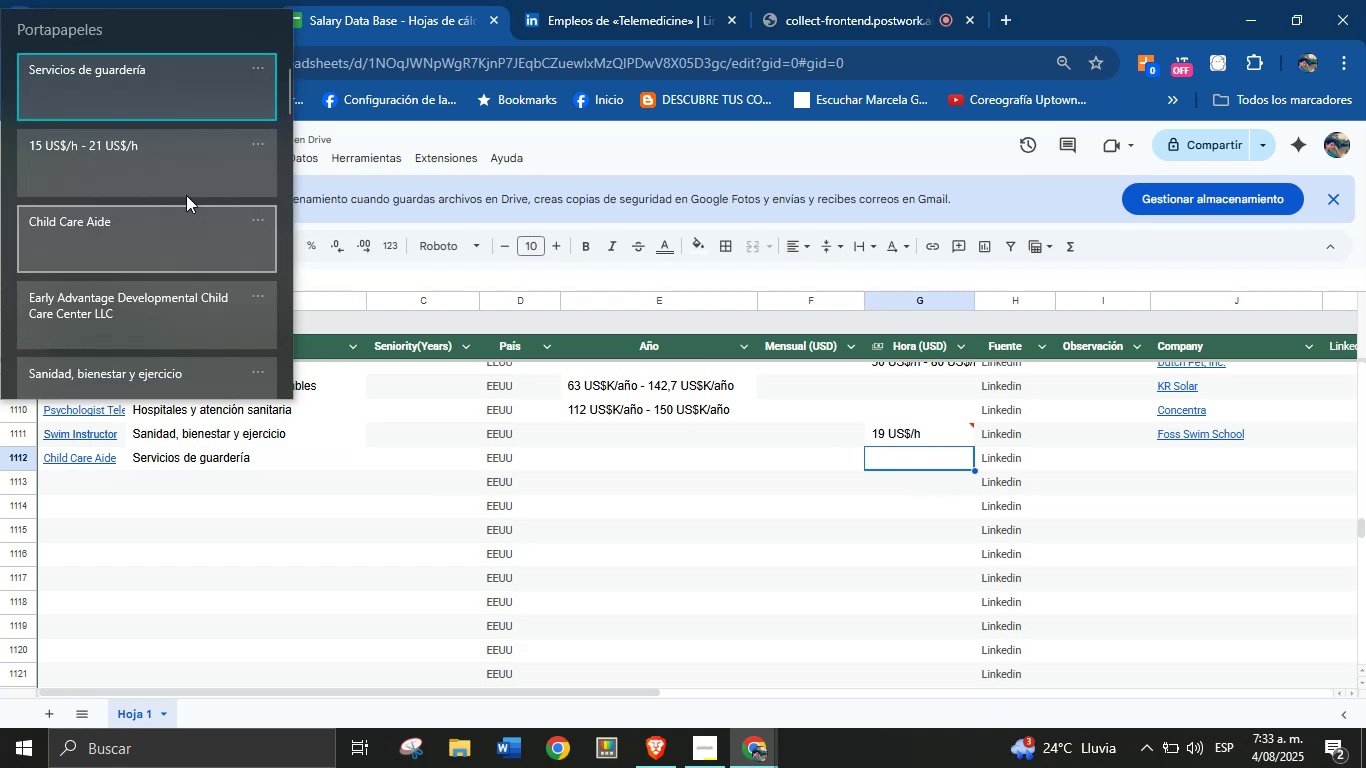 
left_click([162, 179])
 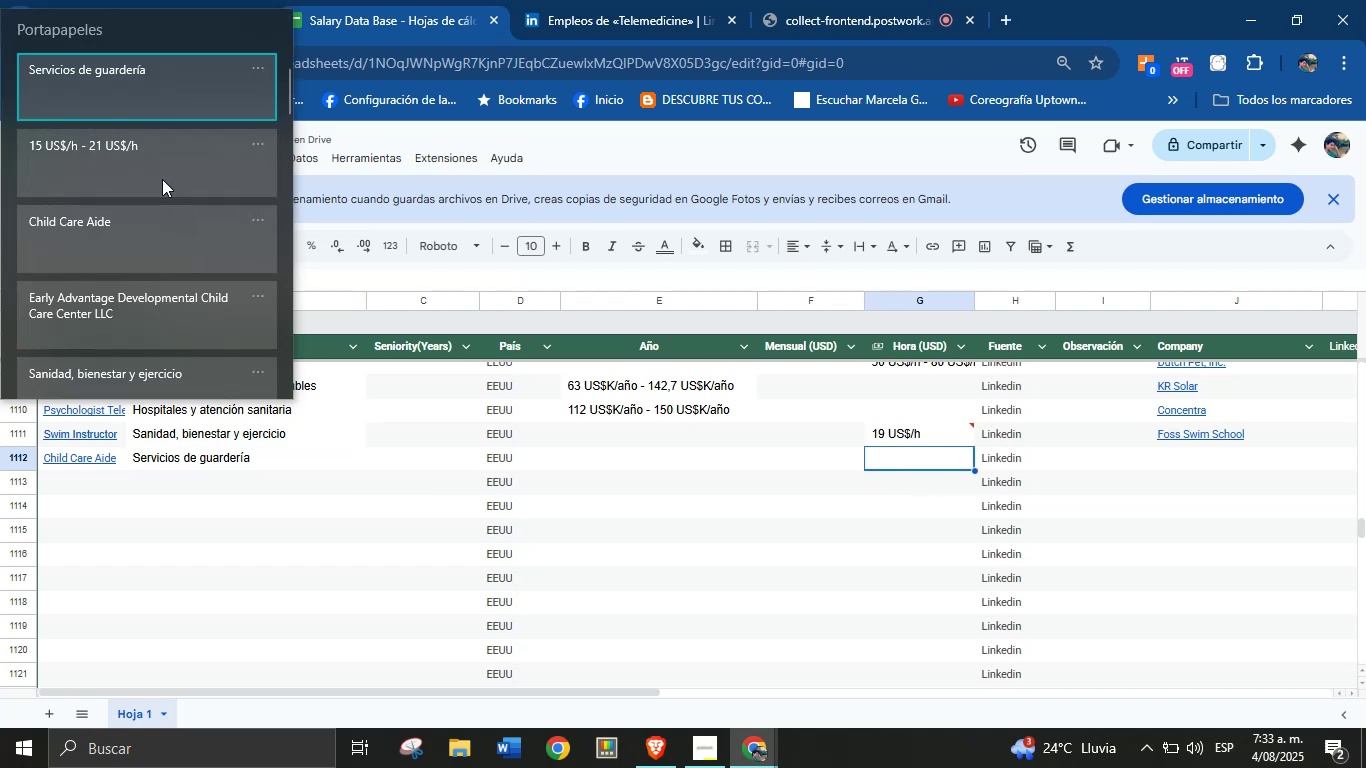 
key(Control+ControlLeft)
 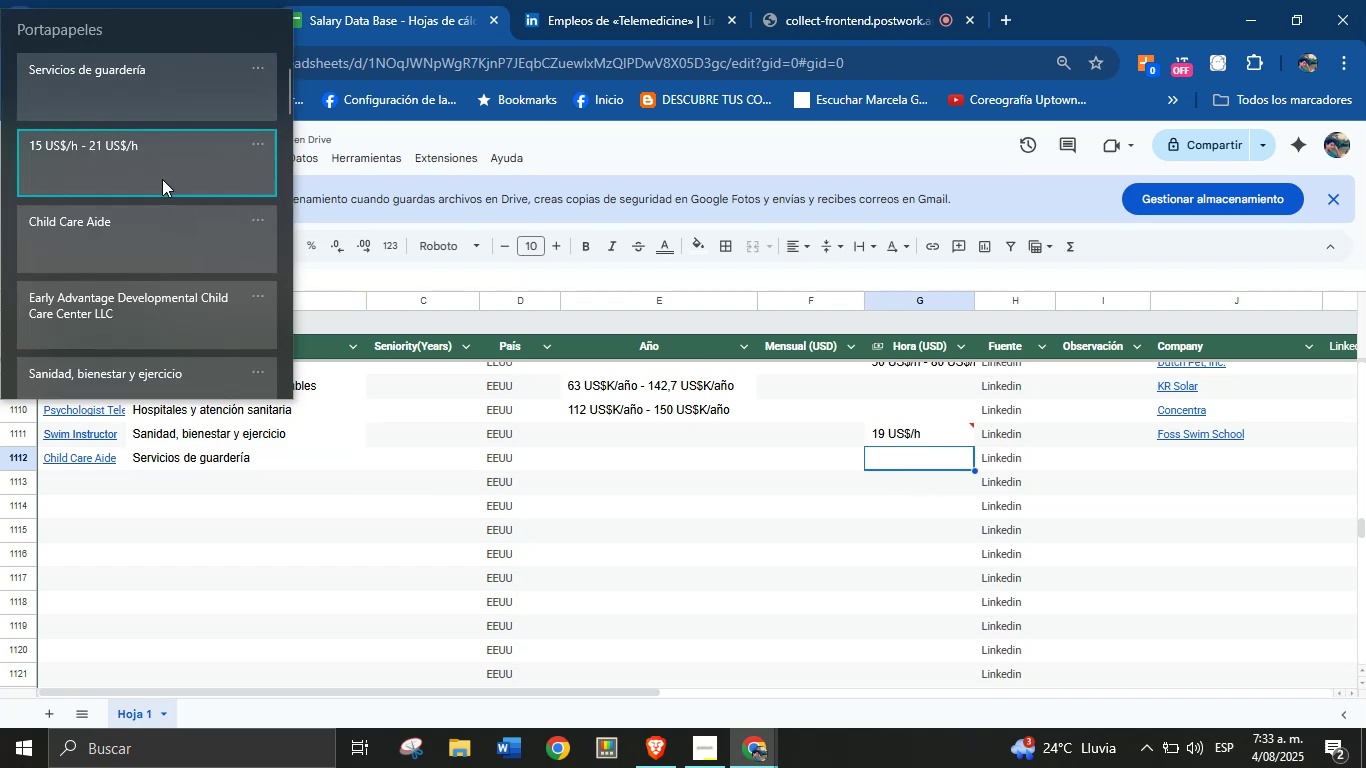 
key(Control+V)
 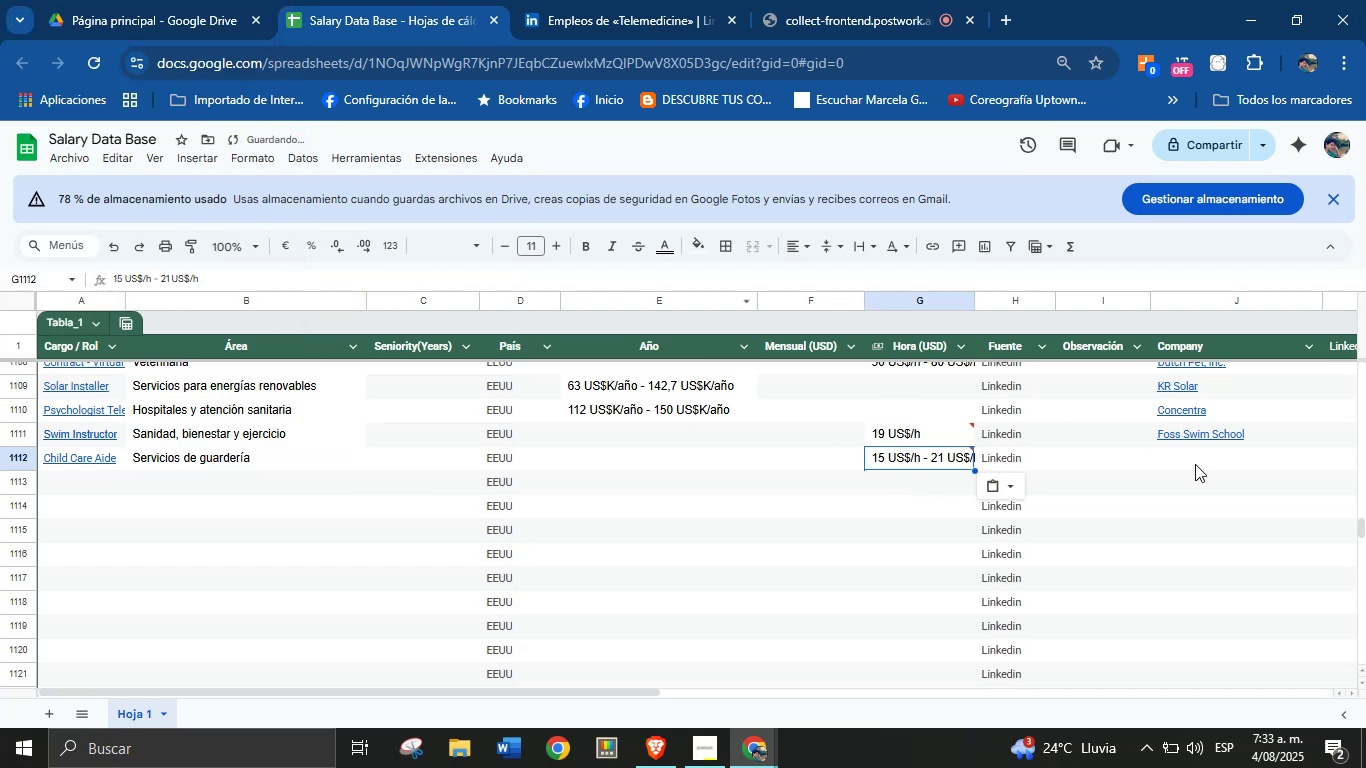 
left_click([1194, 459])
 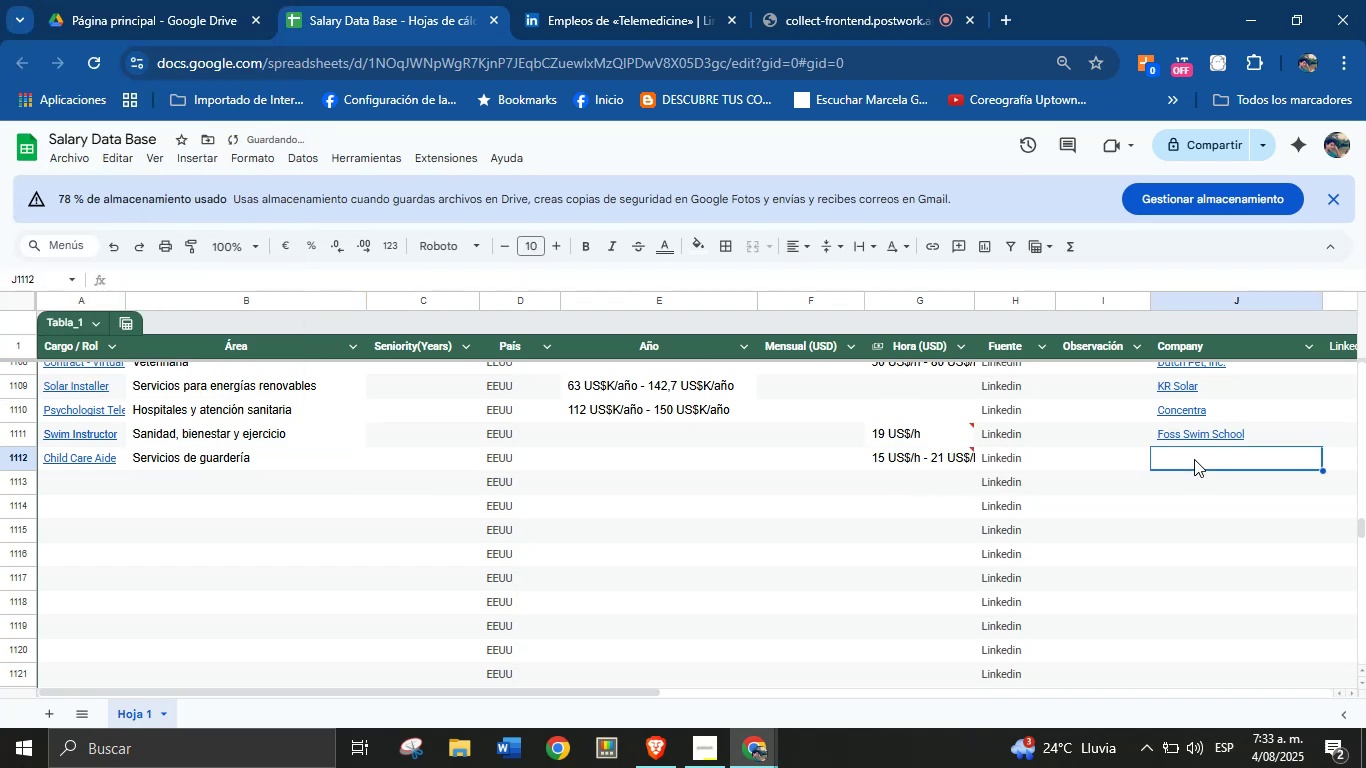 
key(Meta+MetaLeft)
 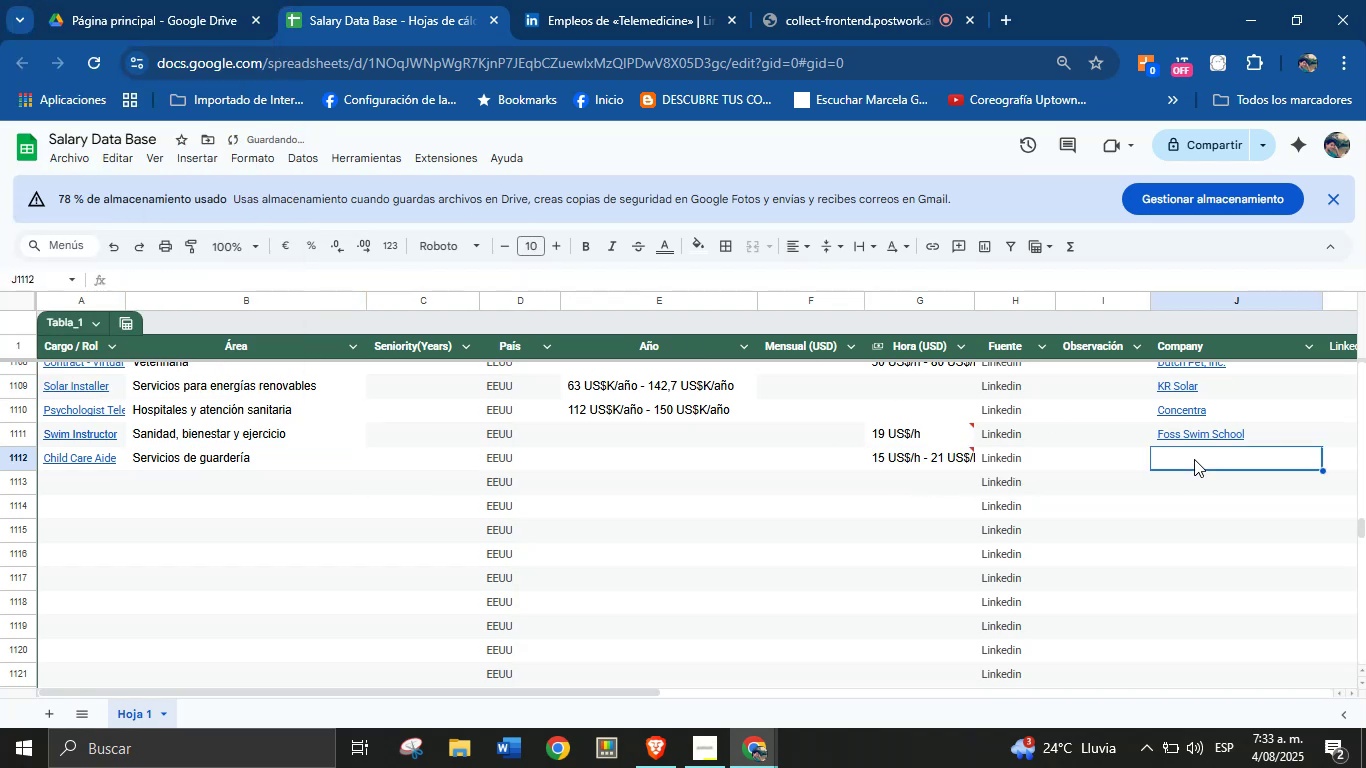 
key(Meta+MetaLeft)
 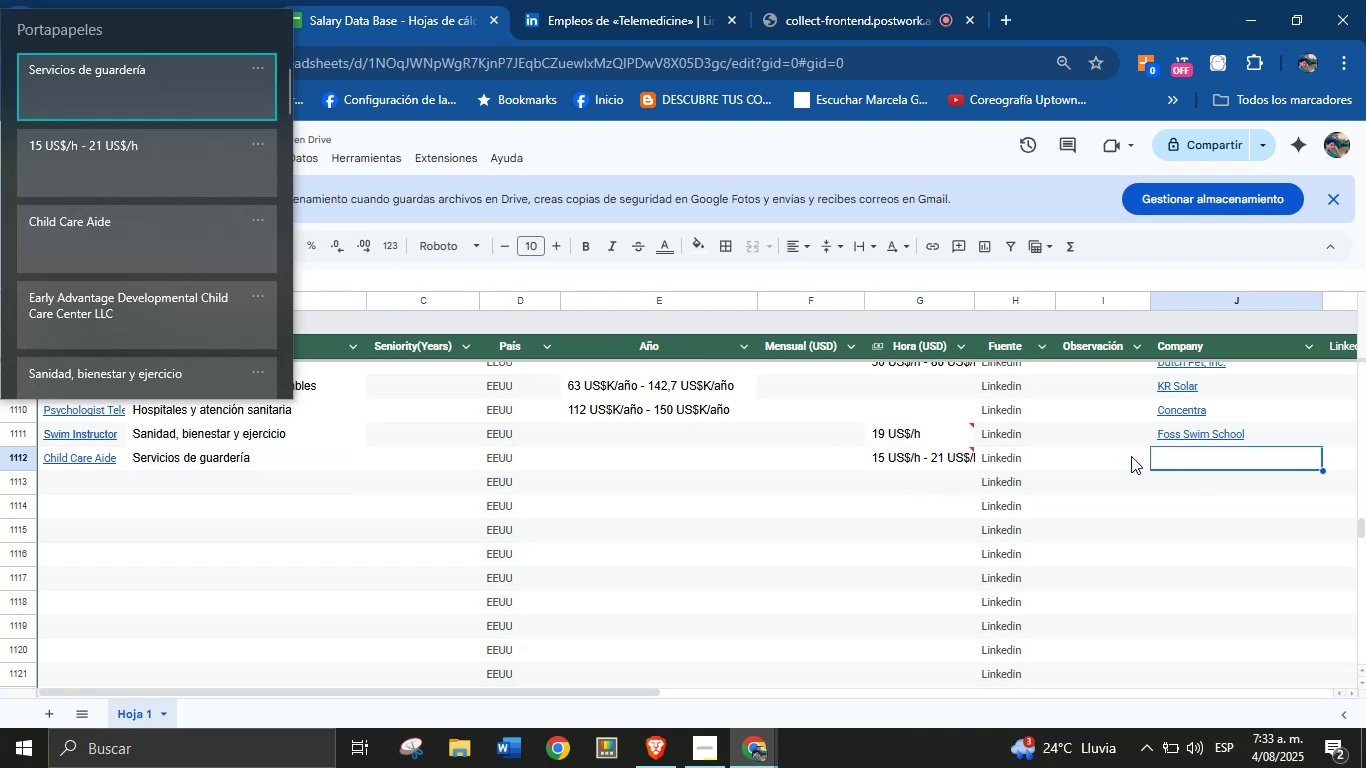 
key(Meta+V)
 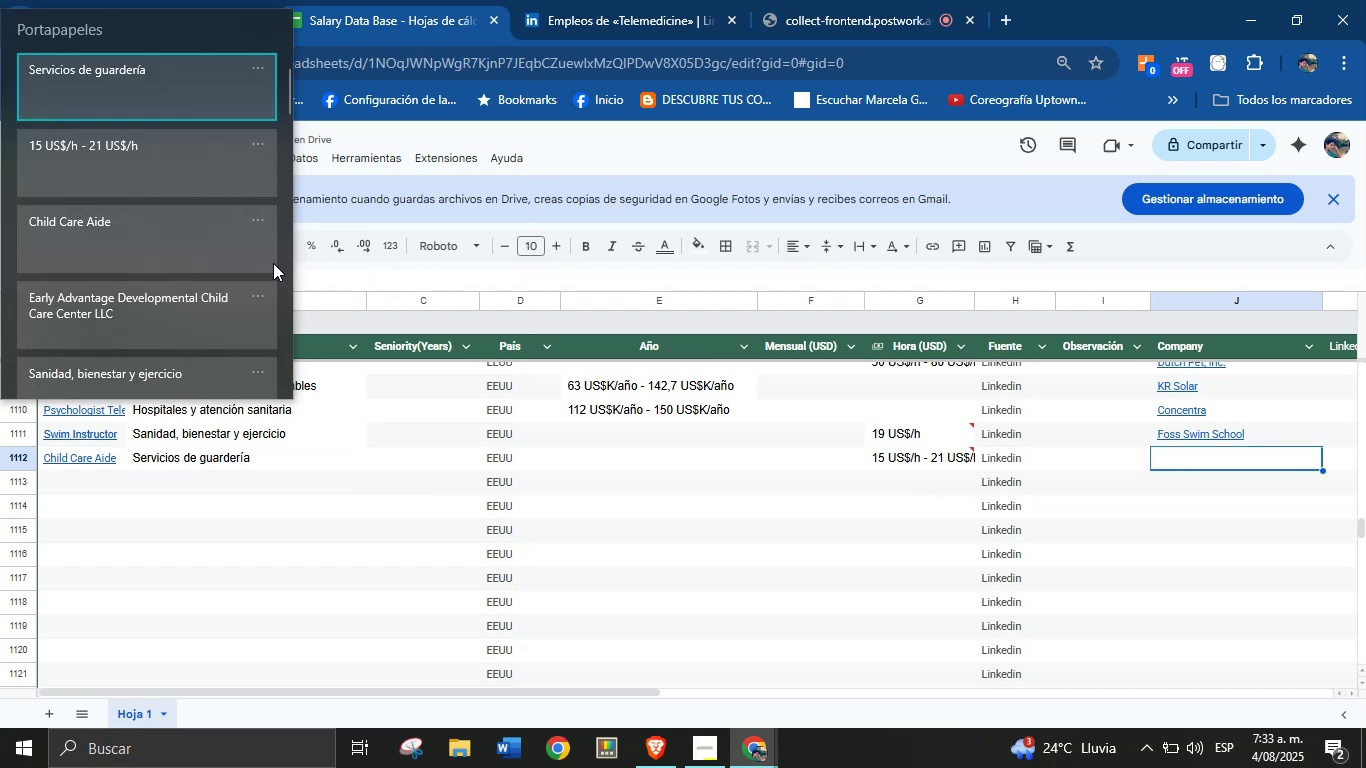 
left_click([112, 295])
 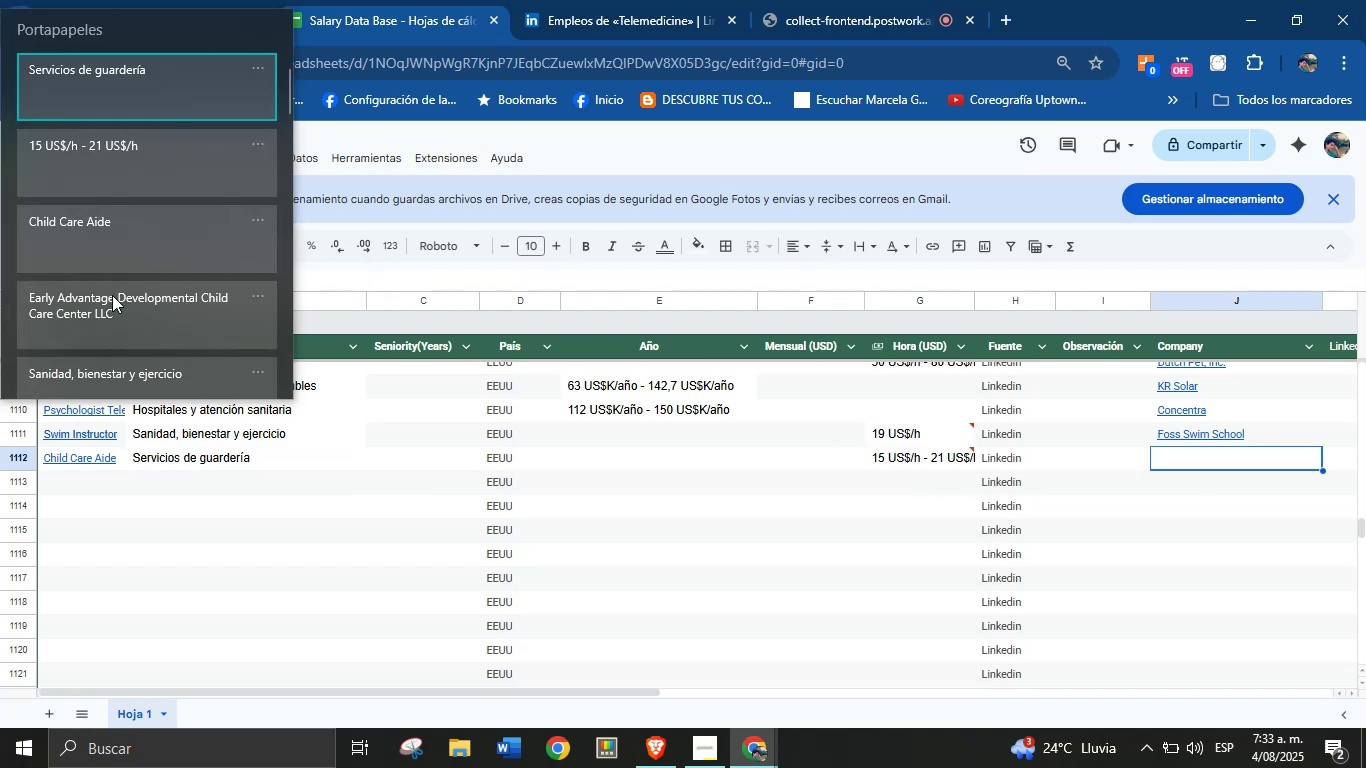 
key(Control+ControlLeft)
 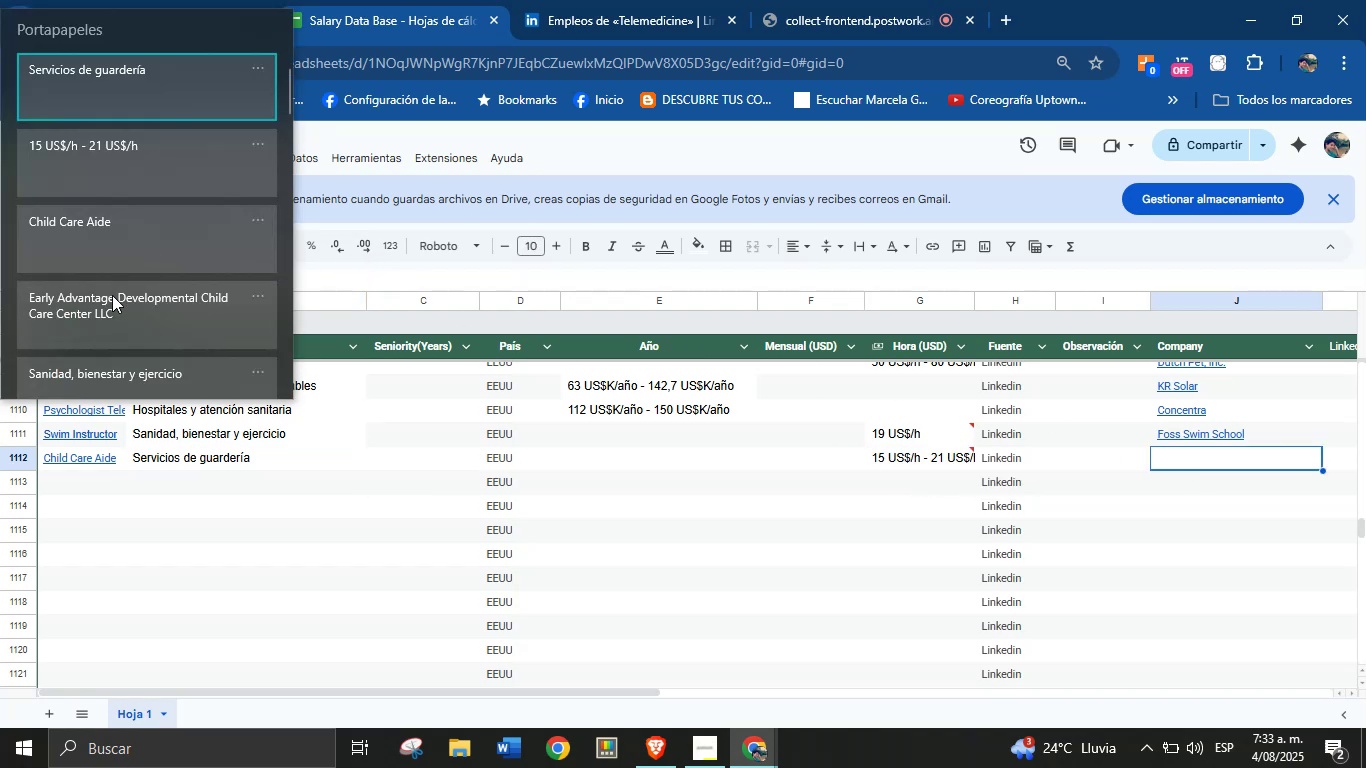 
key(Control+V)
 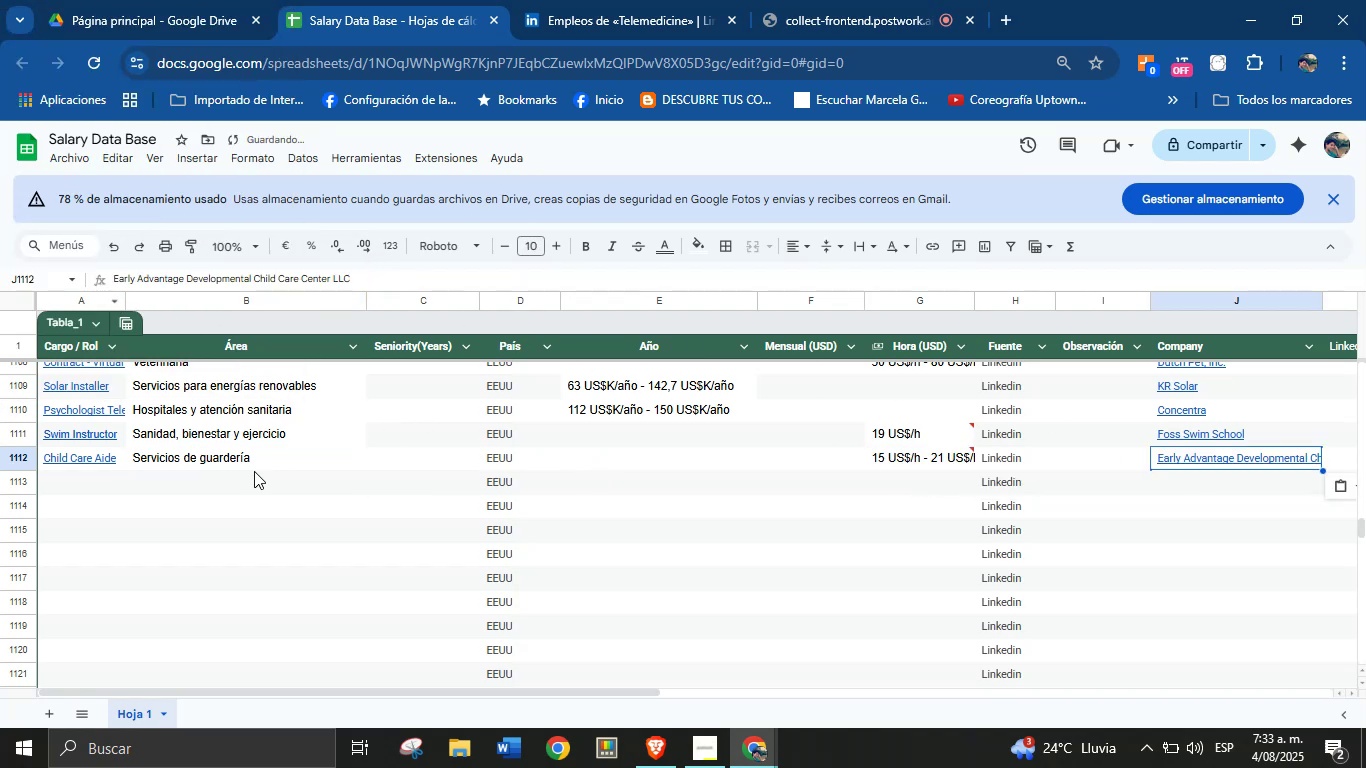 
scroll: coordinate [264, 471], scroll_direction: down, amount: 1.0
 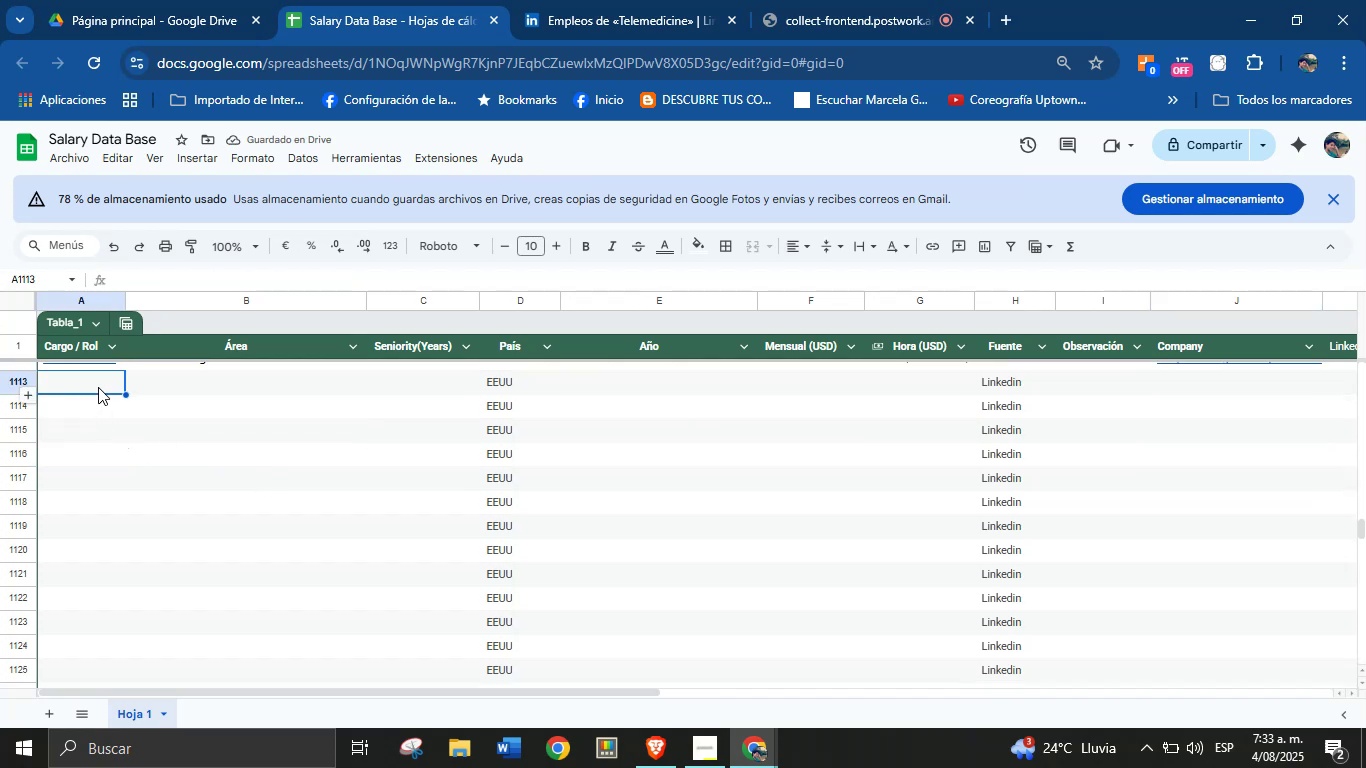 
left_click([606, 8])
 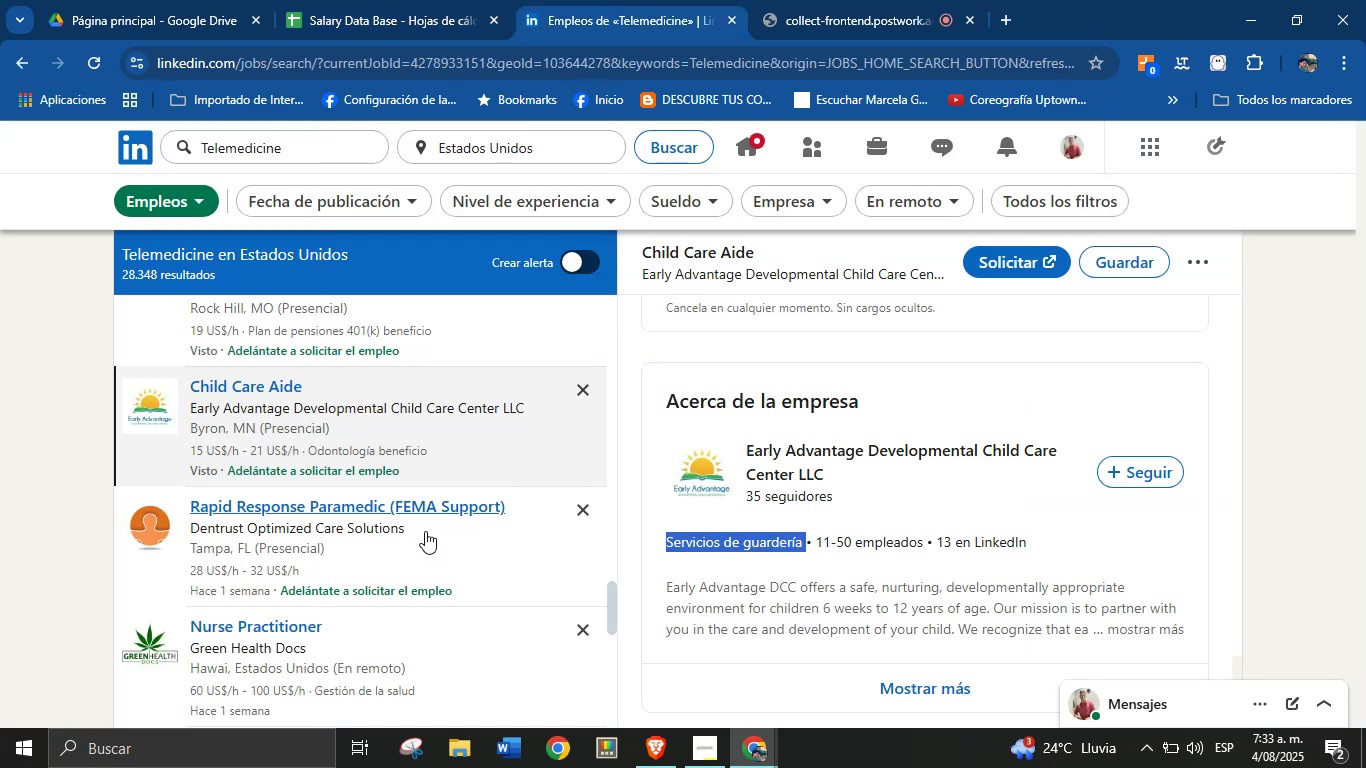 
left_click([425, 531])
 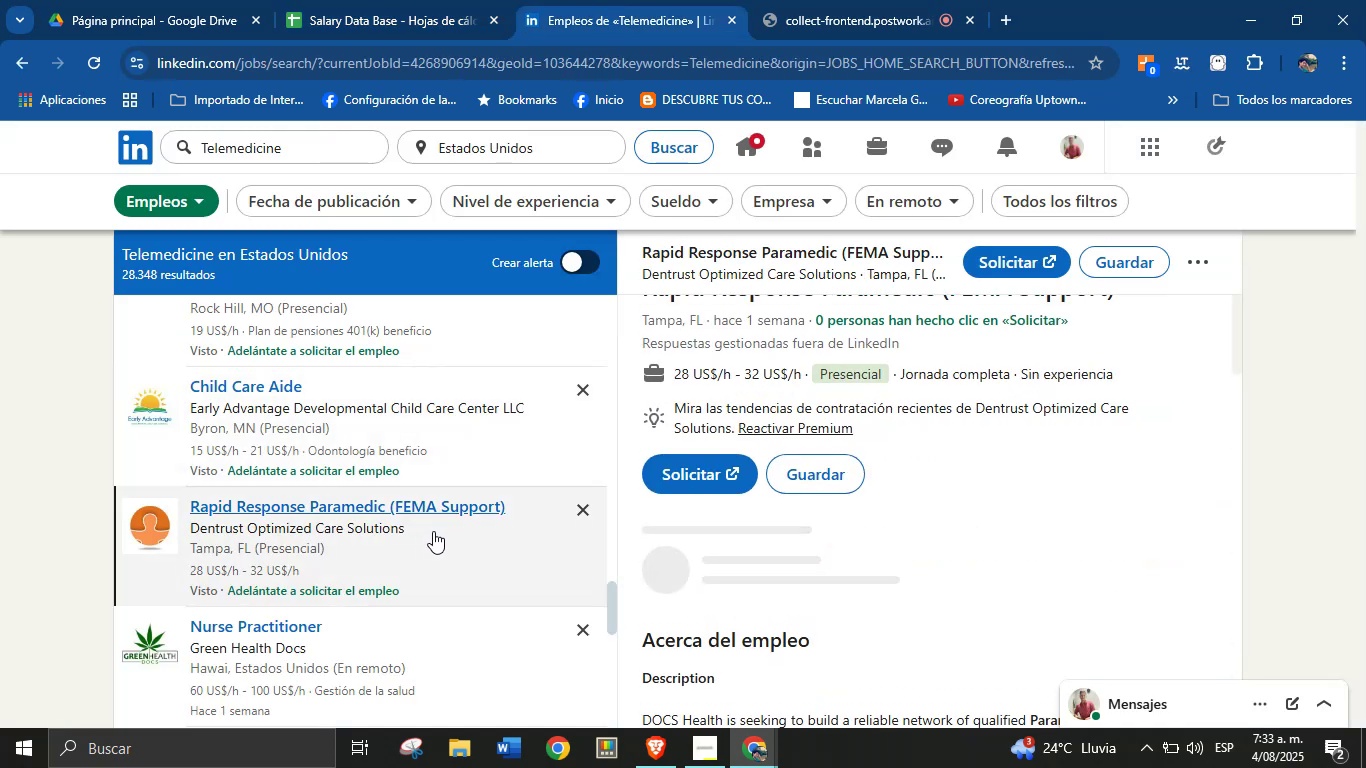 
scroll: coordinate [932, 564], scroll_direction: up, amount: 1.0
 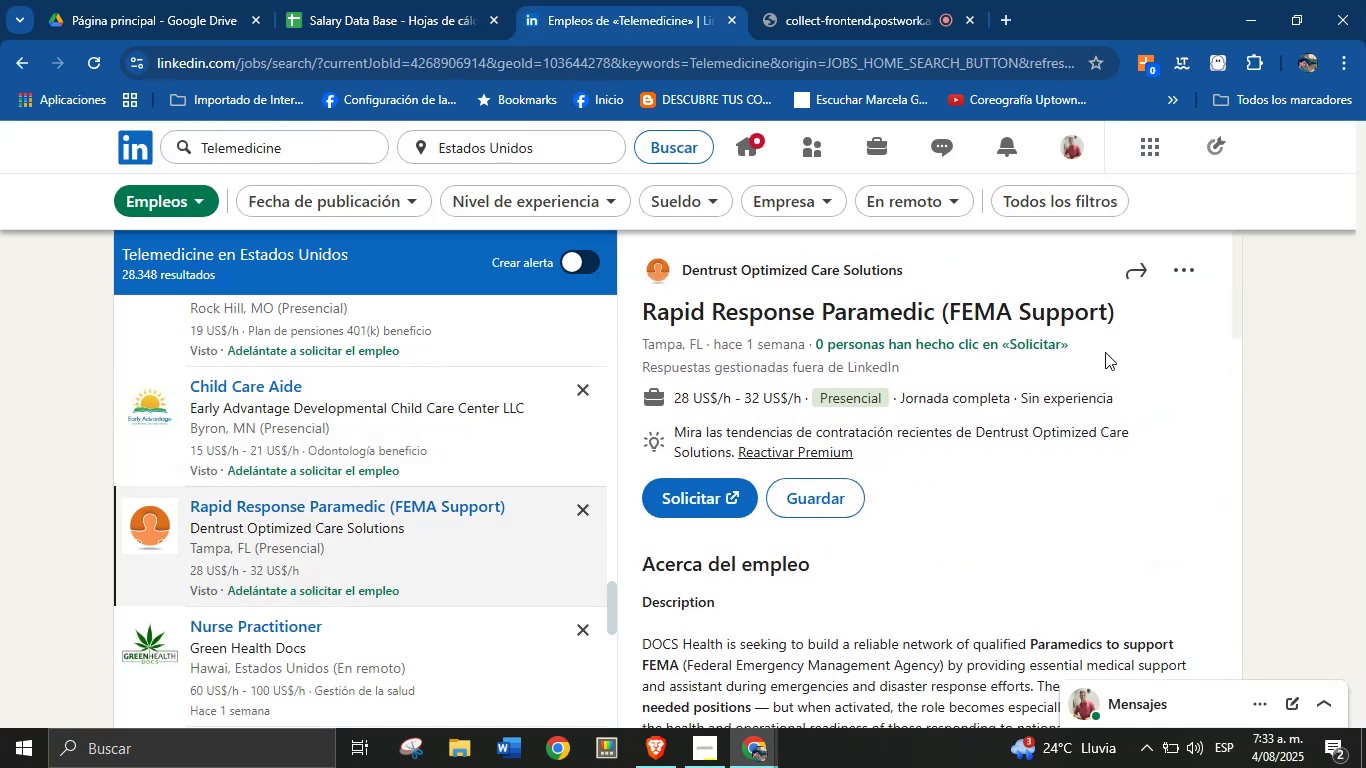 
left_click_drag(start_coordinate=[1139, 311], to_coordinate=[648, 310])
 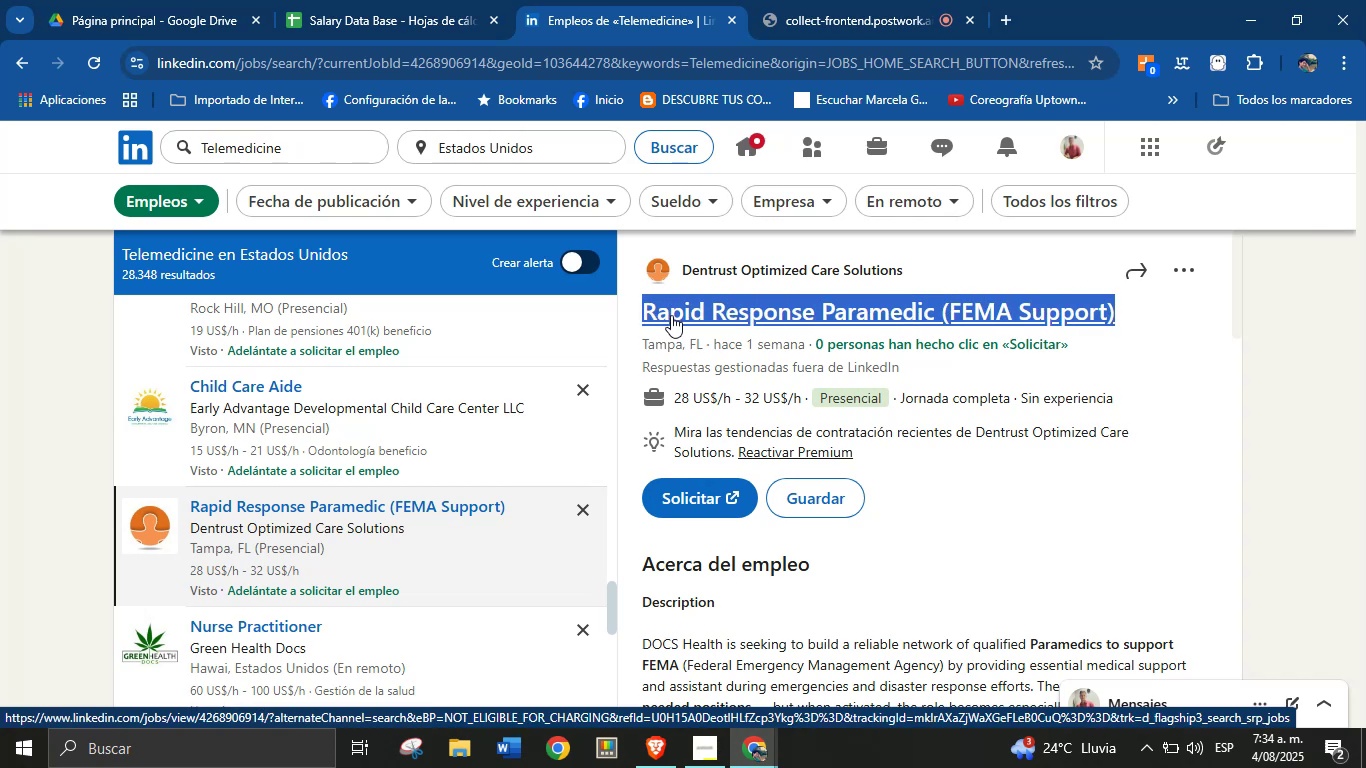 
key(Alt+Control+C)
 